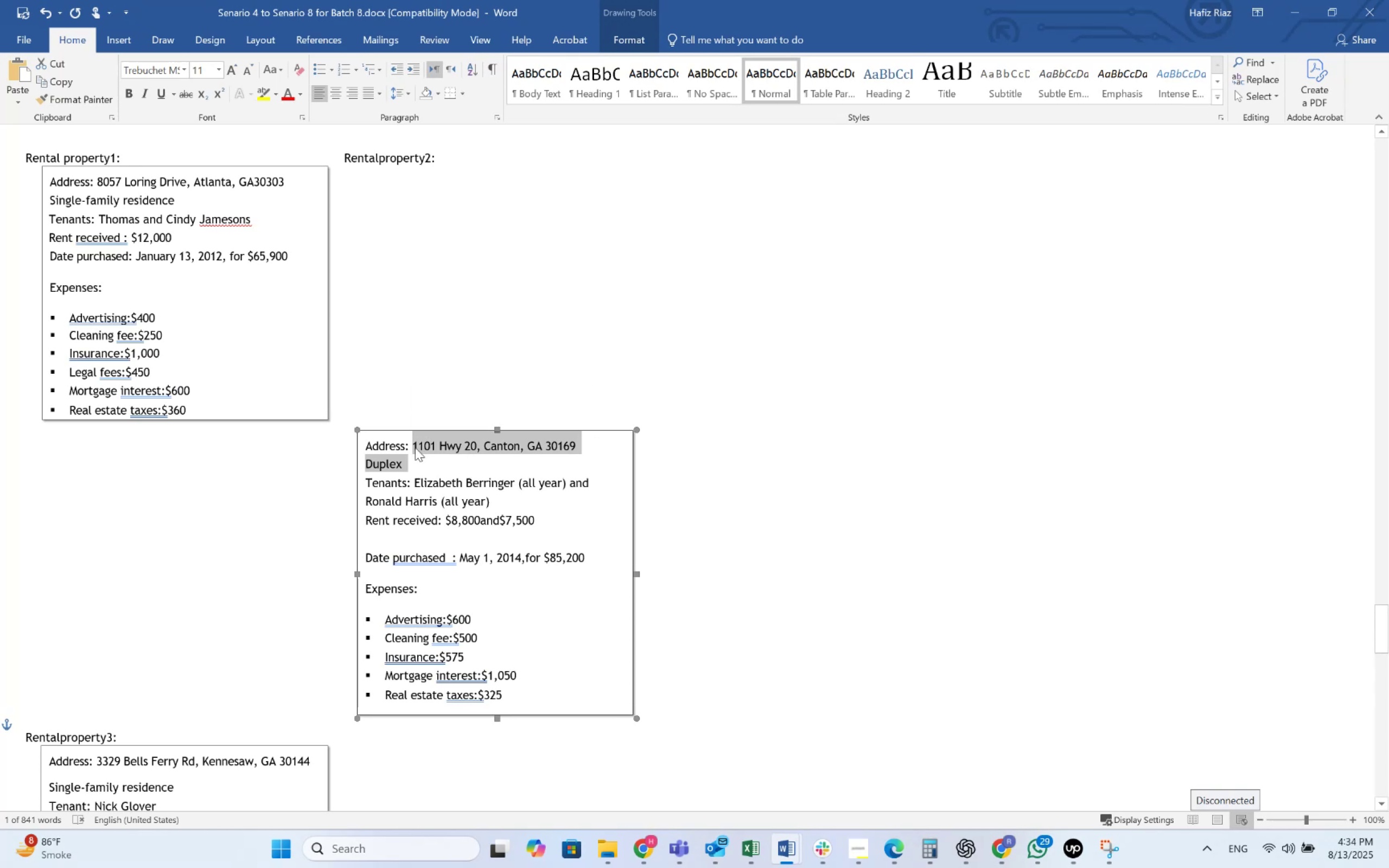 
key(Alt+AltLeft)
 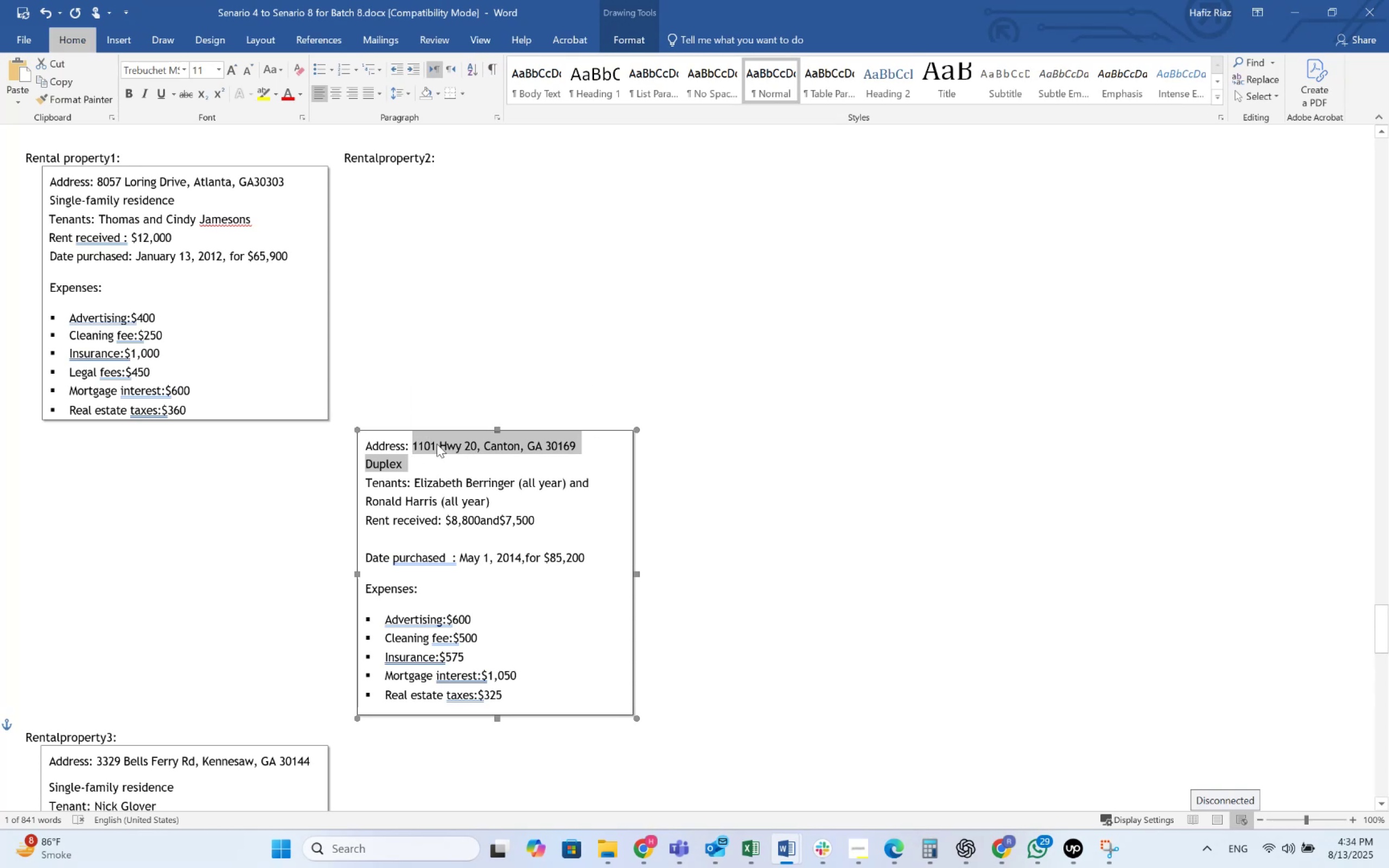 
key(Alt+AltLeft)
 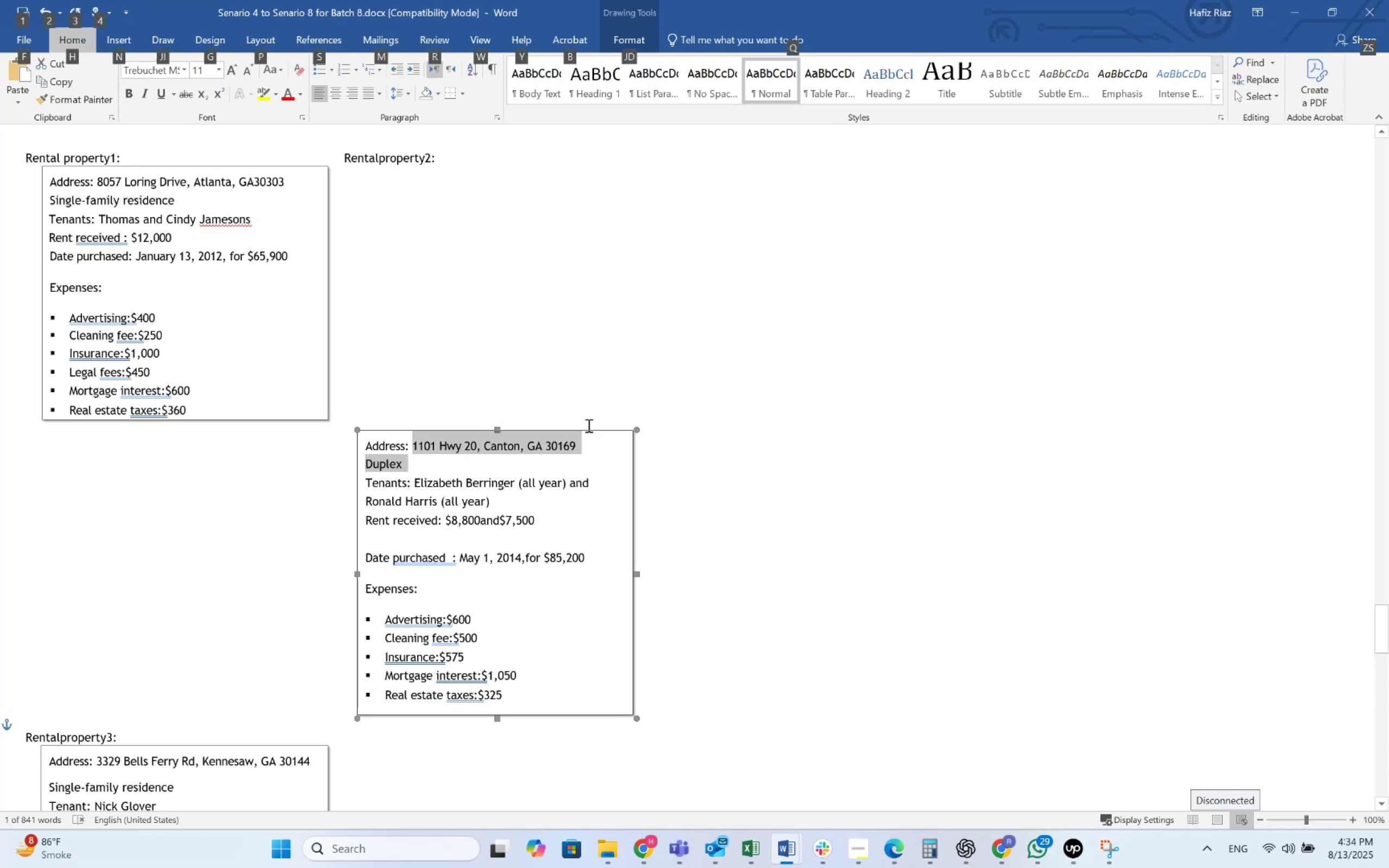 
key(Alt+Tab)
 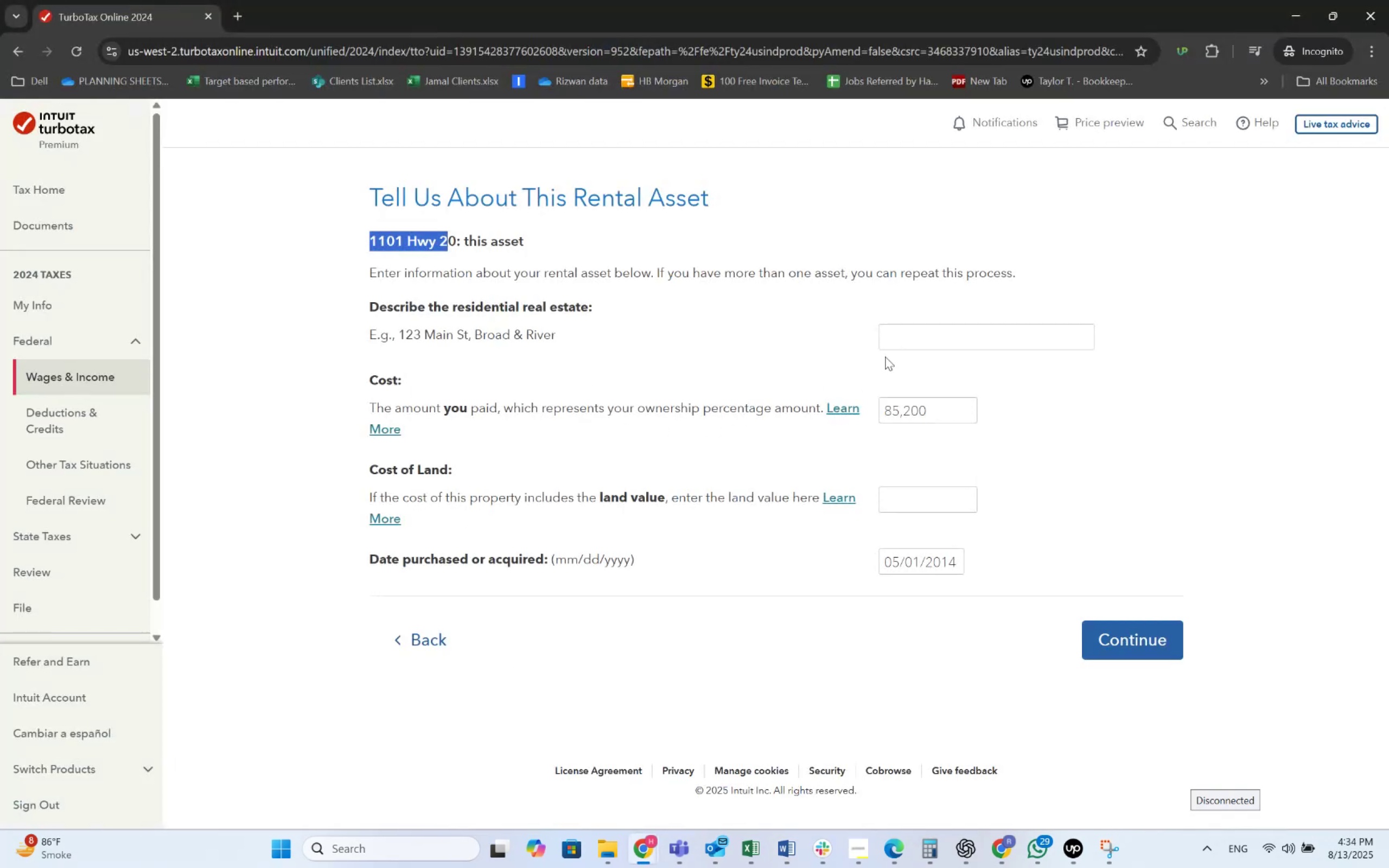 
left_click([921, 327])
 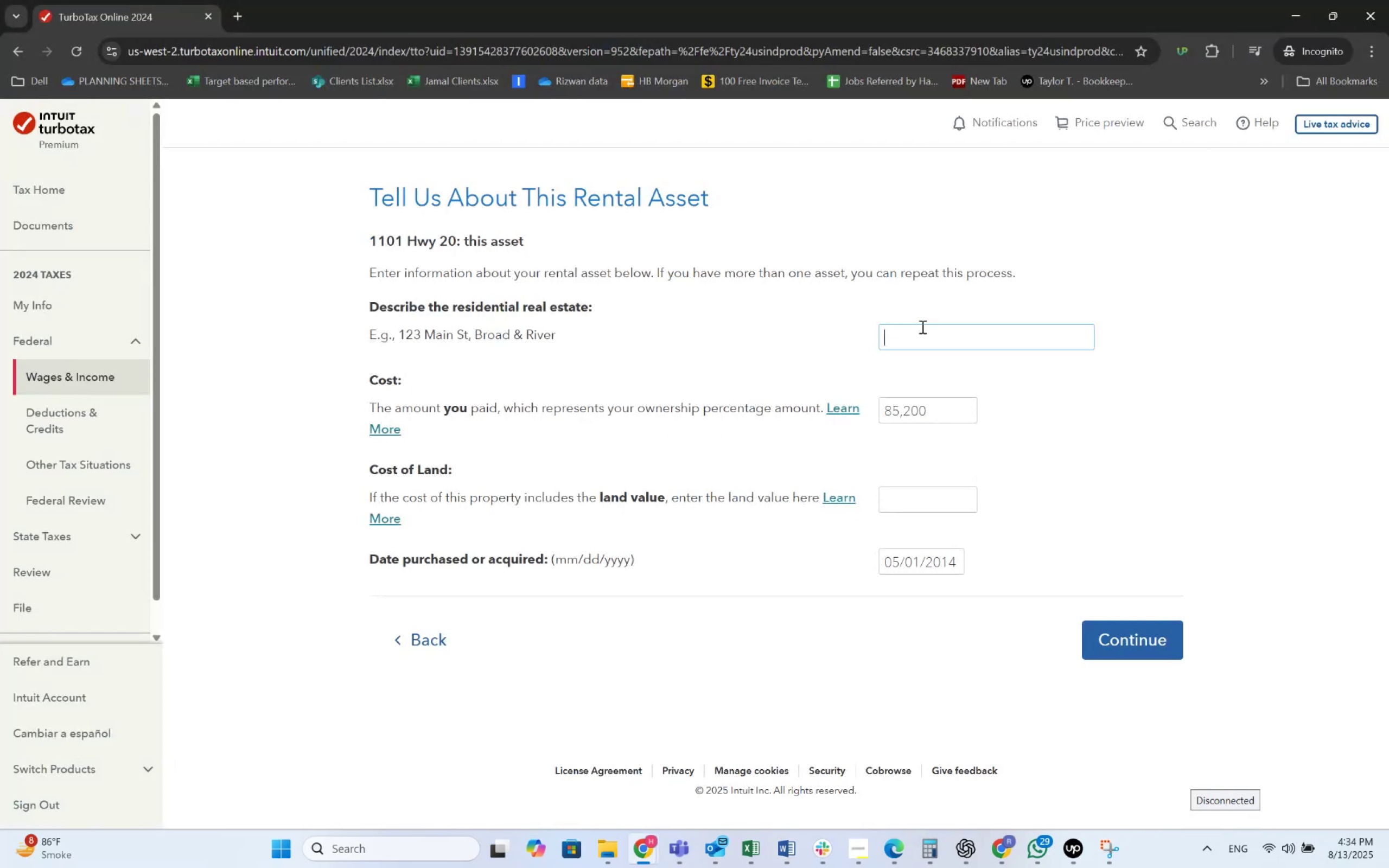 
key(Control+V)
 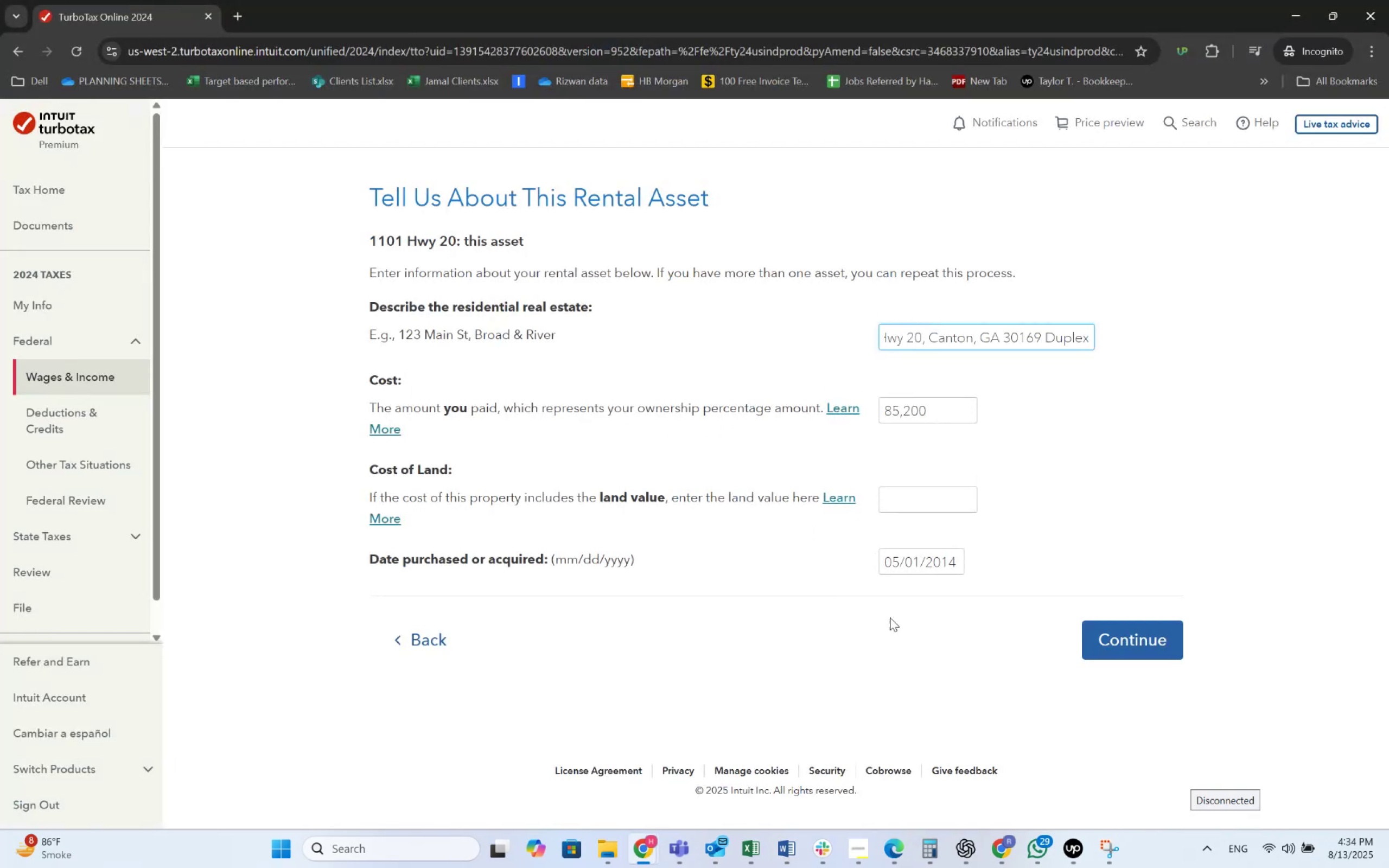 
left_click([1127, 633])
 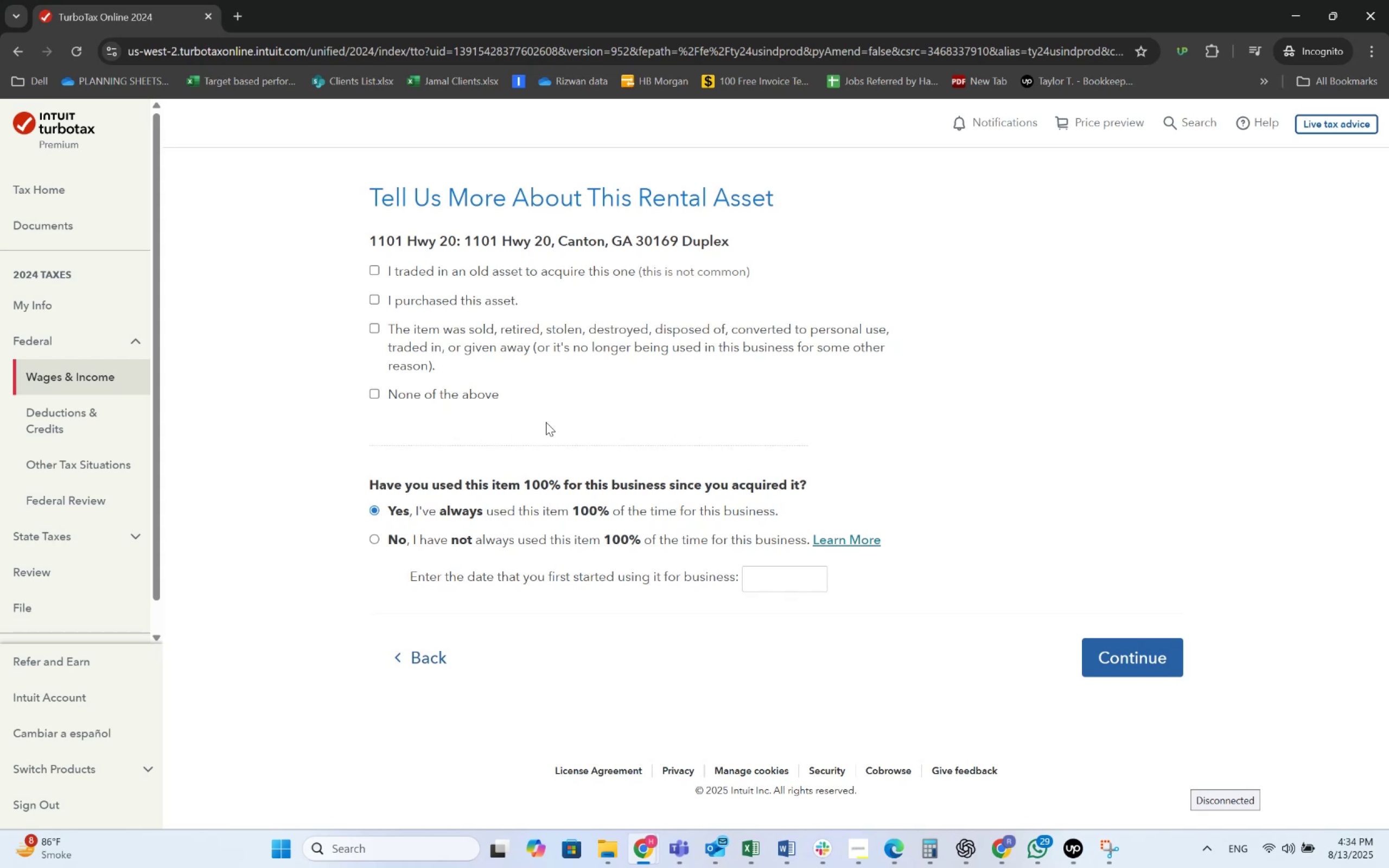 
wait(6.13)
 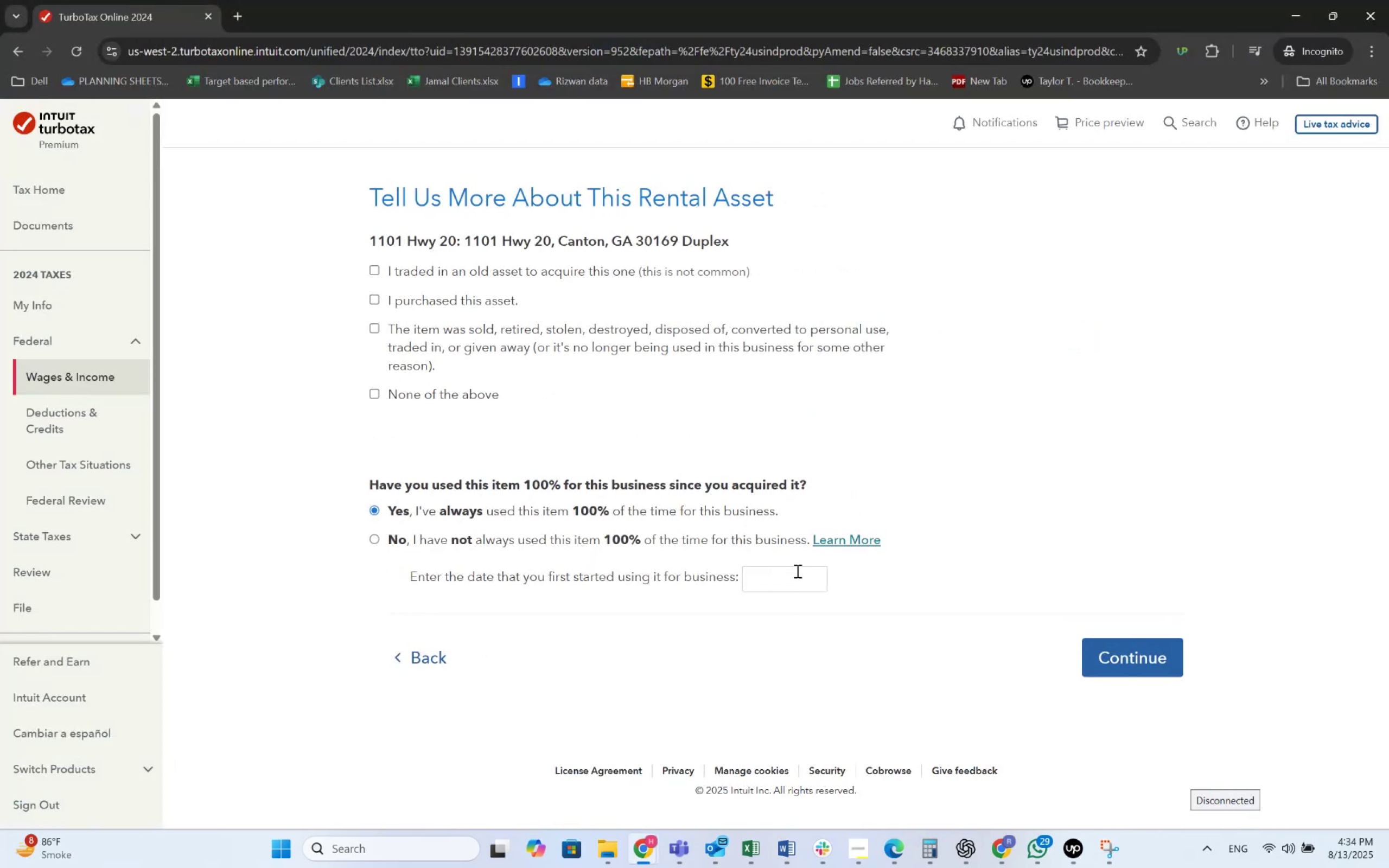 
key(Alt+AltLeft)
 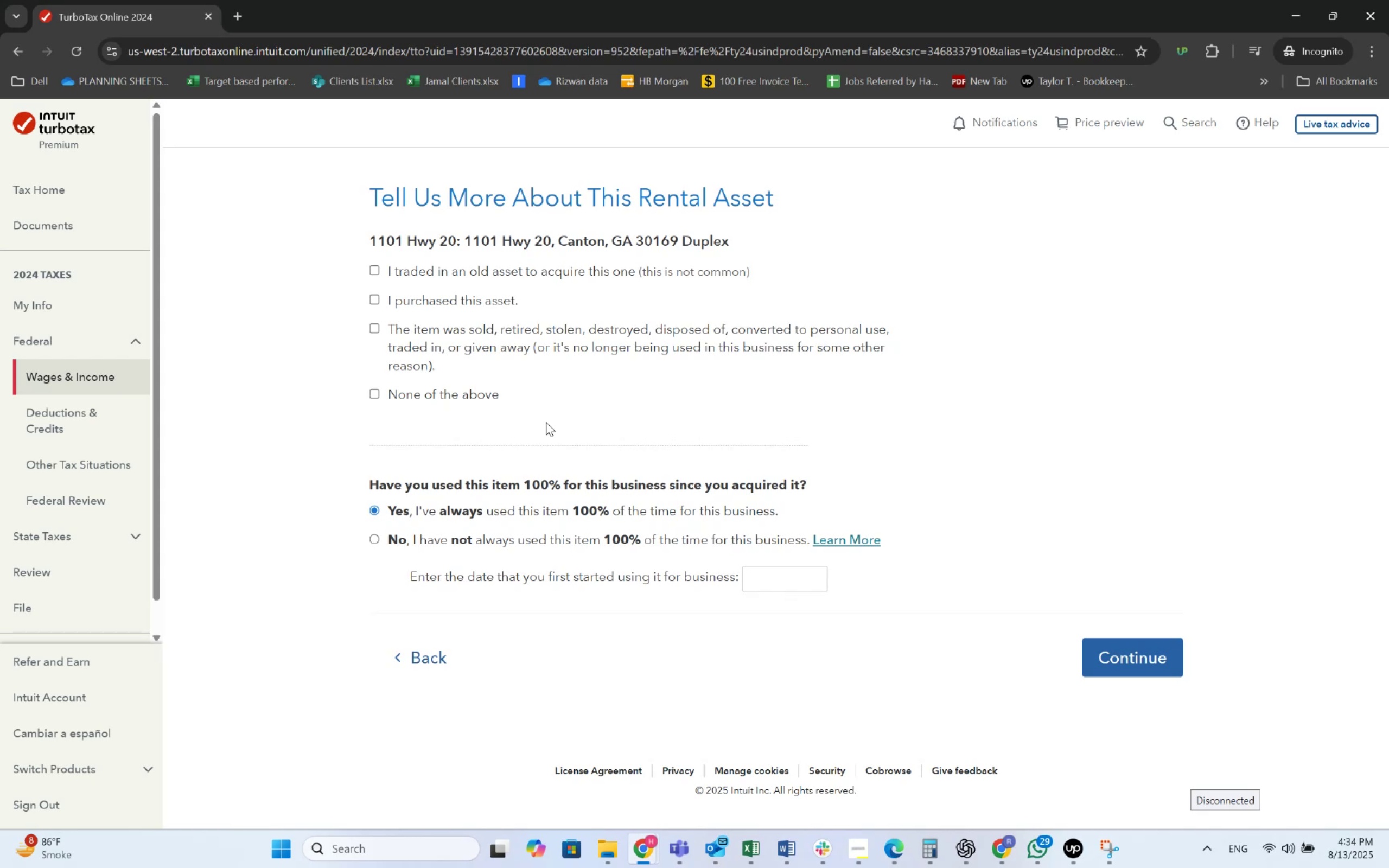 
key(Alt+Tab)
 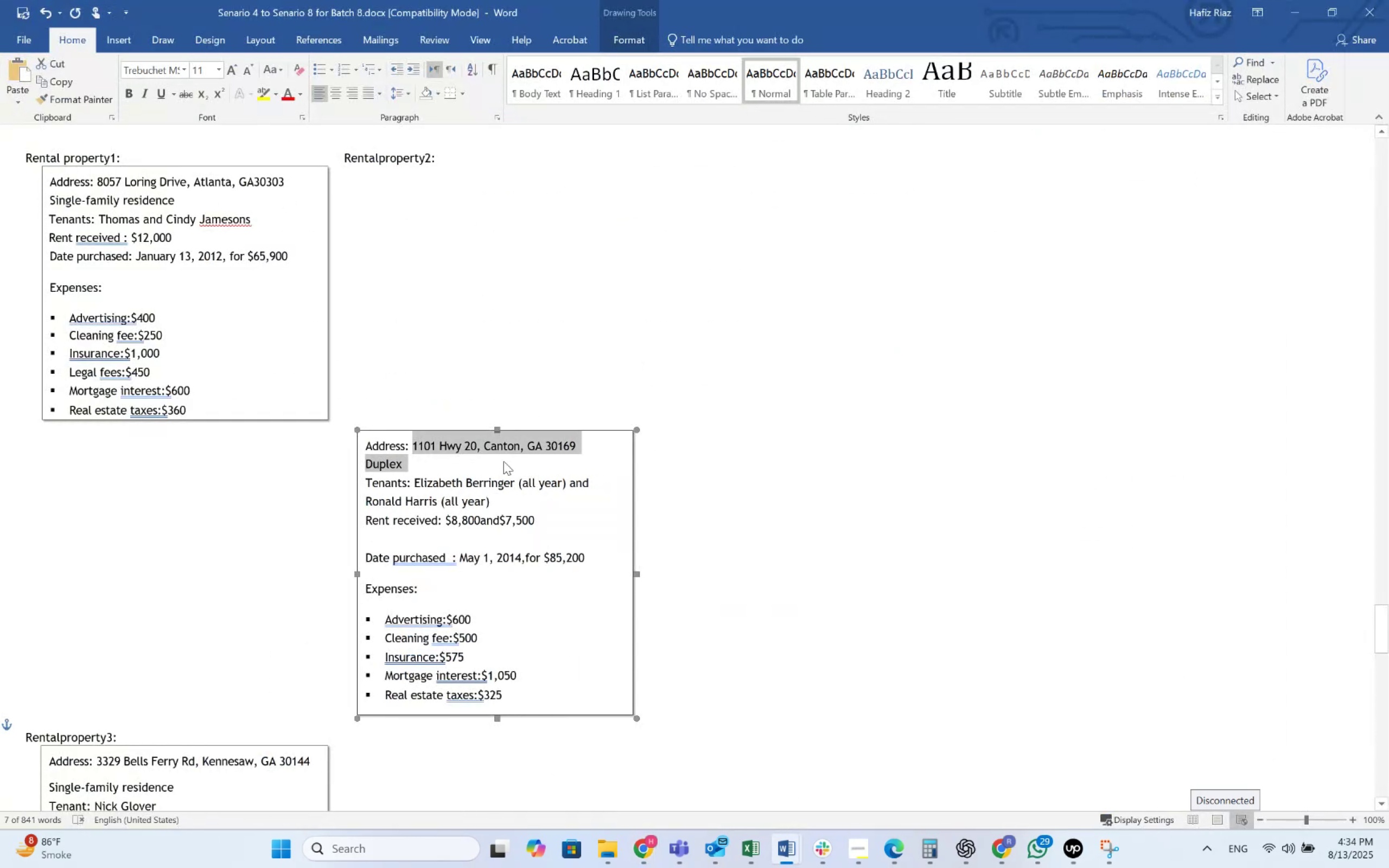 
key(Alt+AltLeft)
 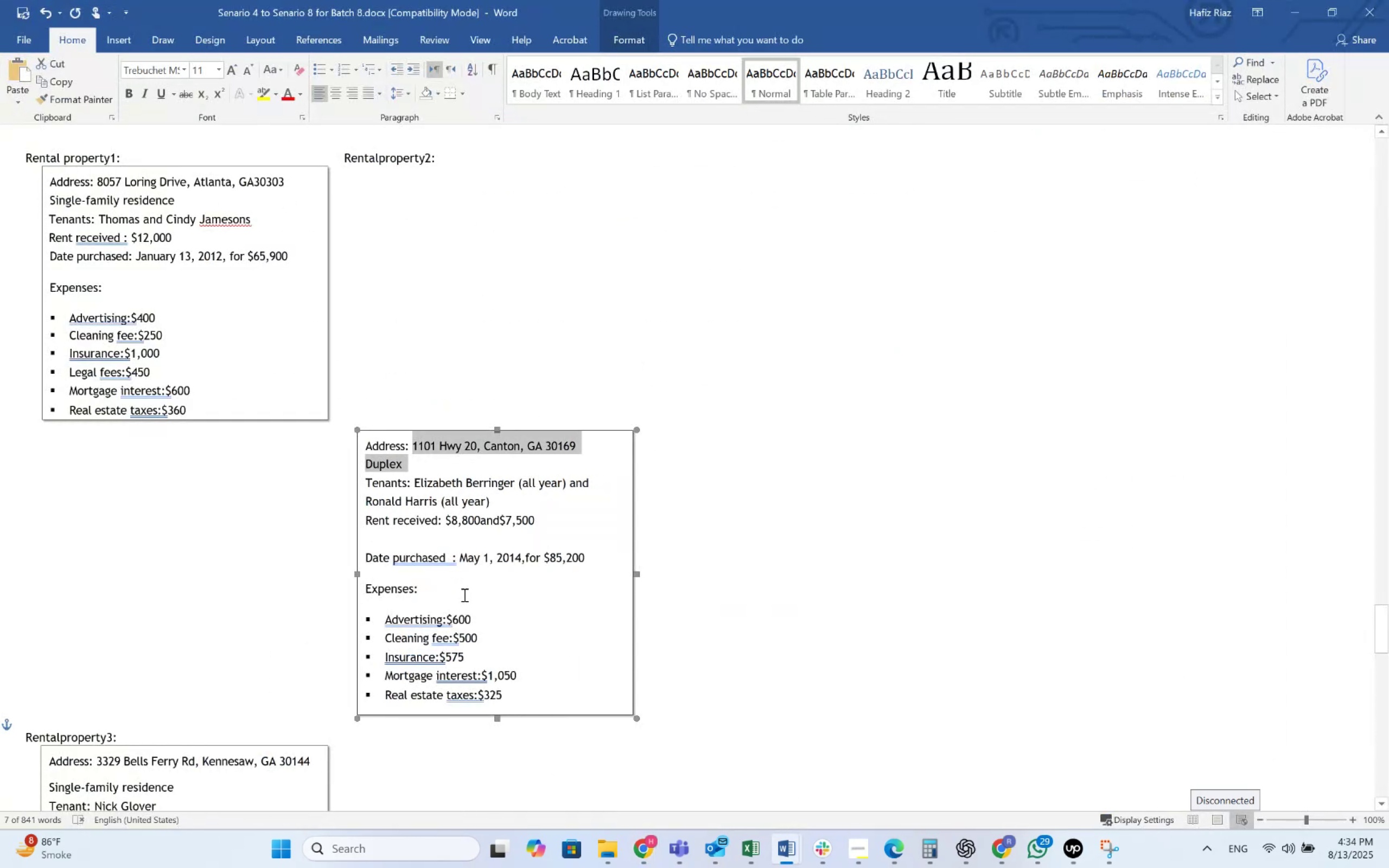 
key(Alt+Tab)
 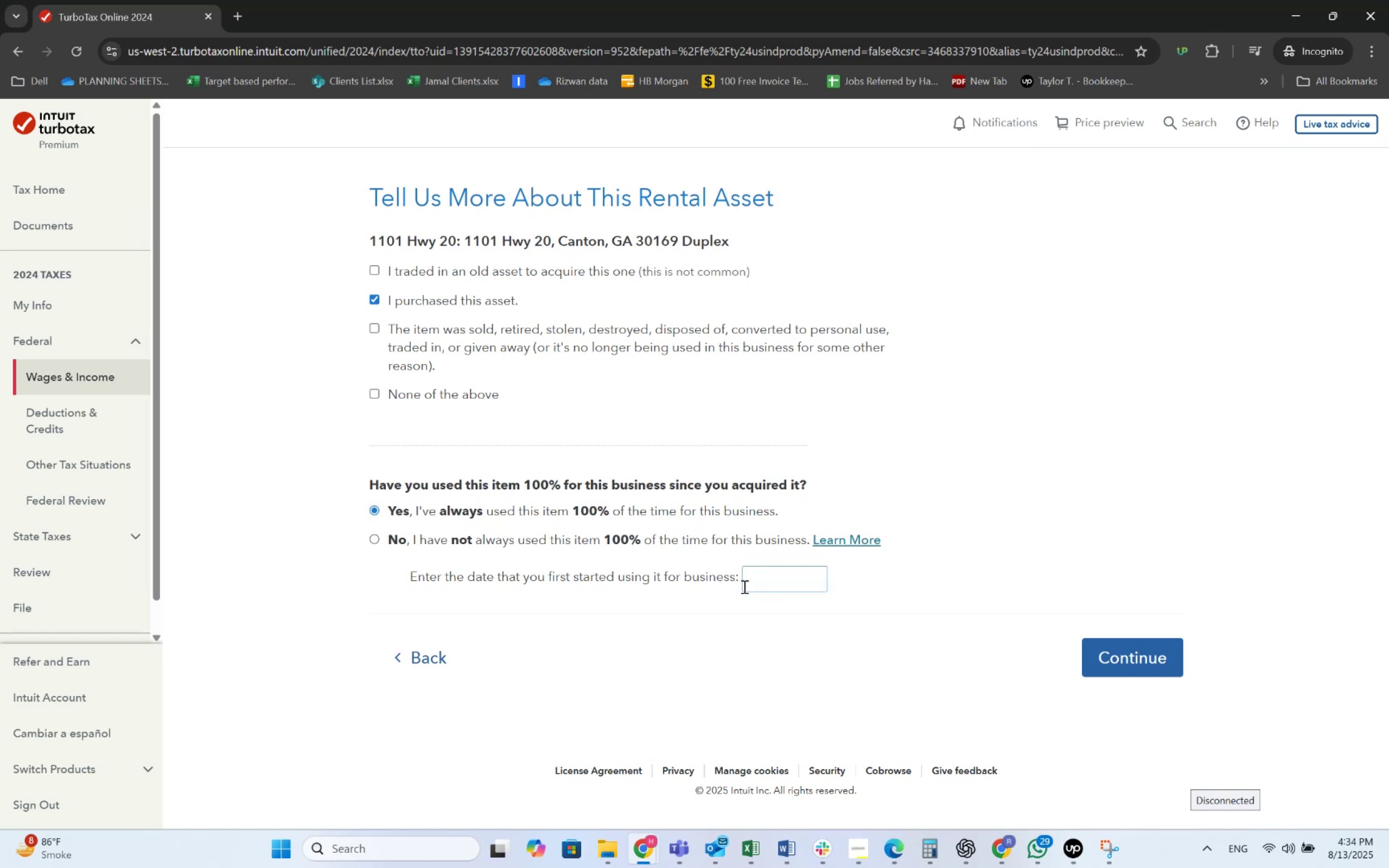 
wait(9.49)
 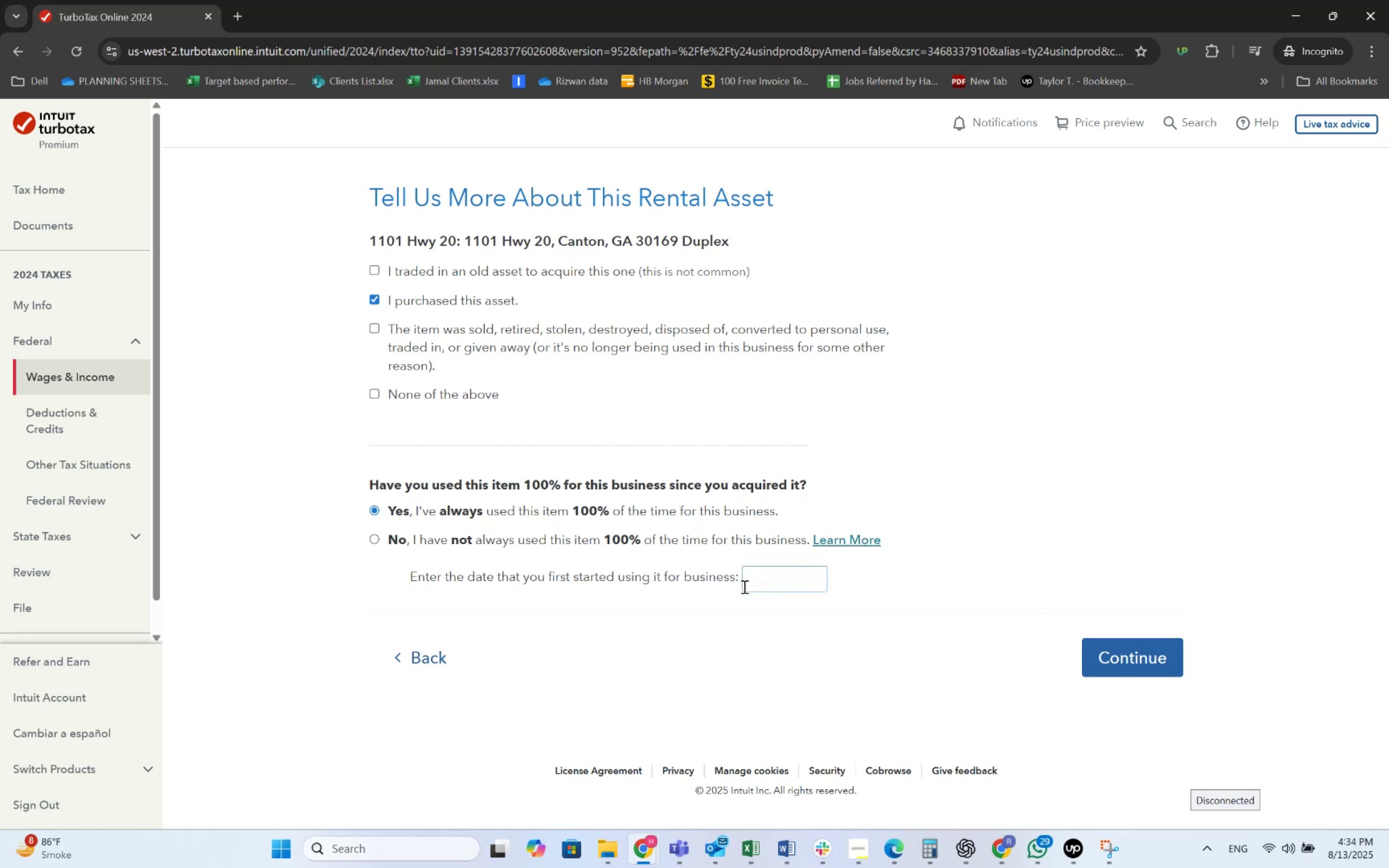 
key(Alt+AltLeft)
 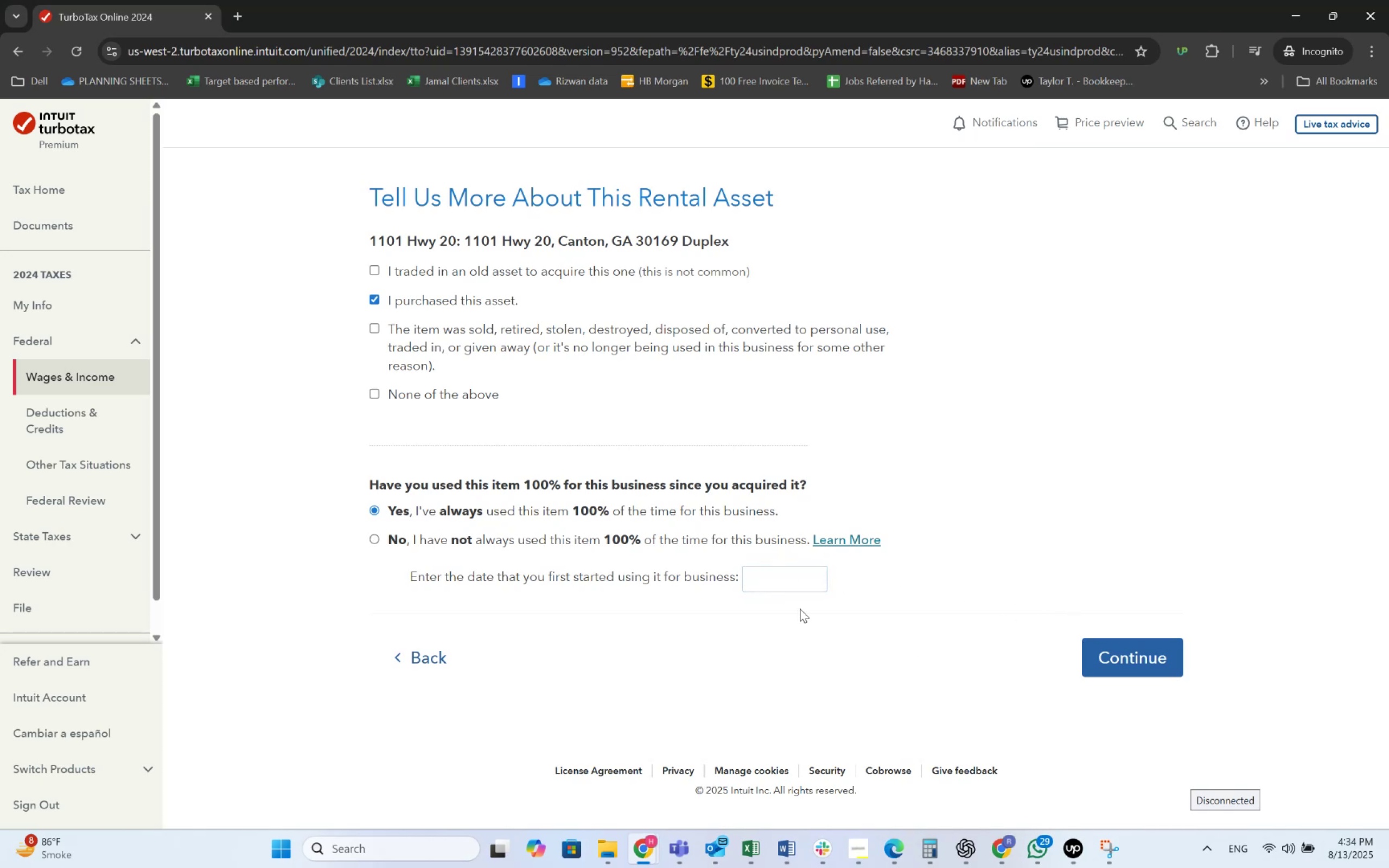 
key(Alt+Tab)
 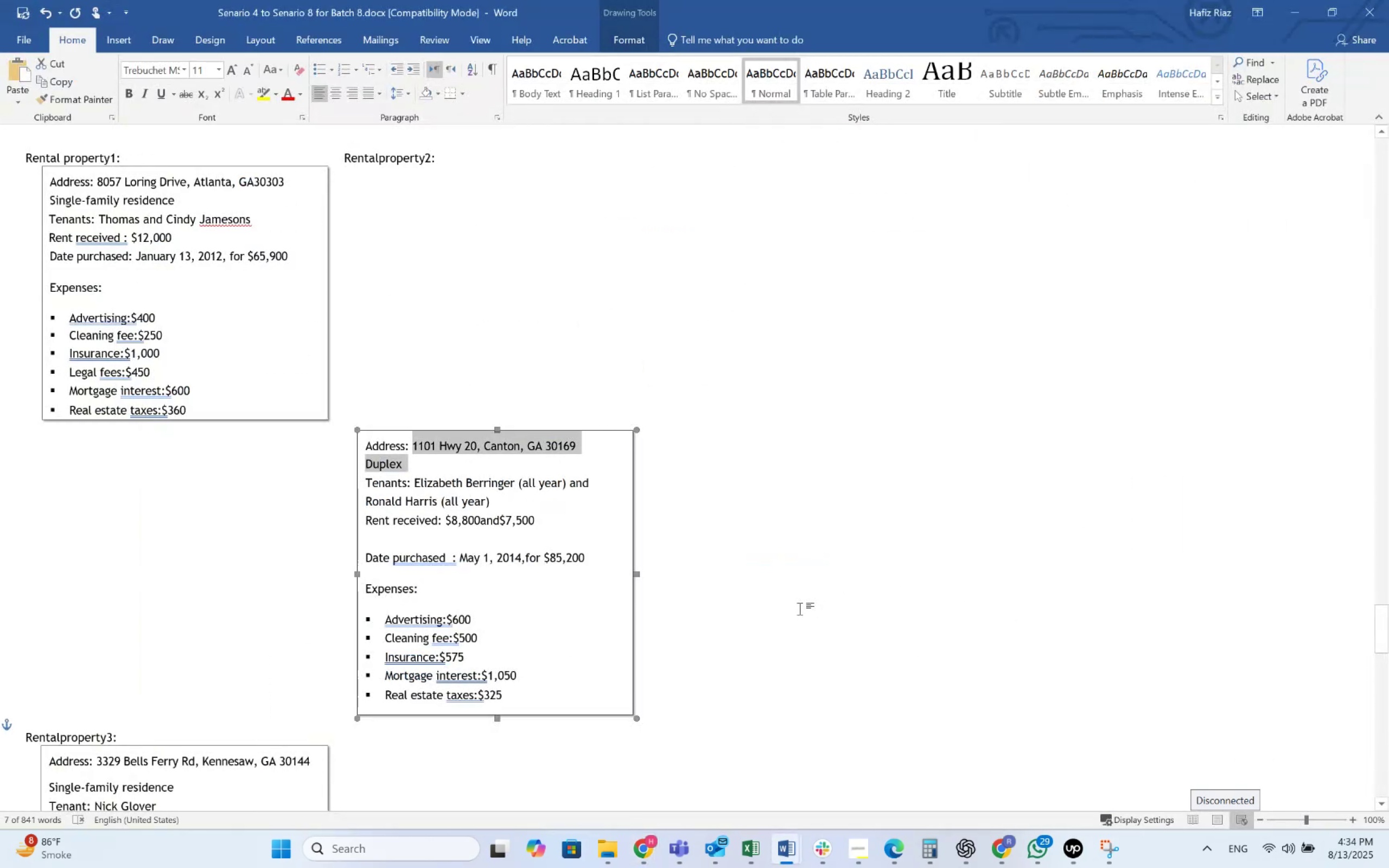 
key(Alt+AltLeft)
 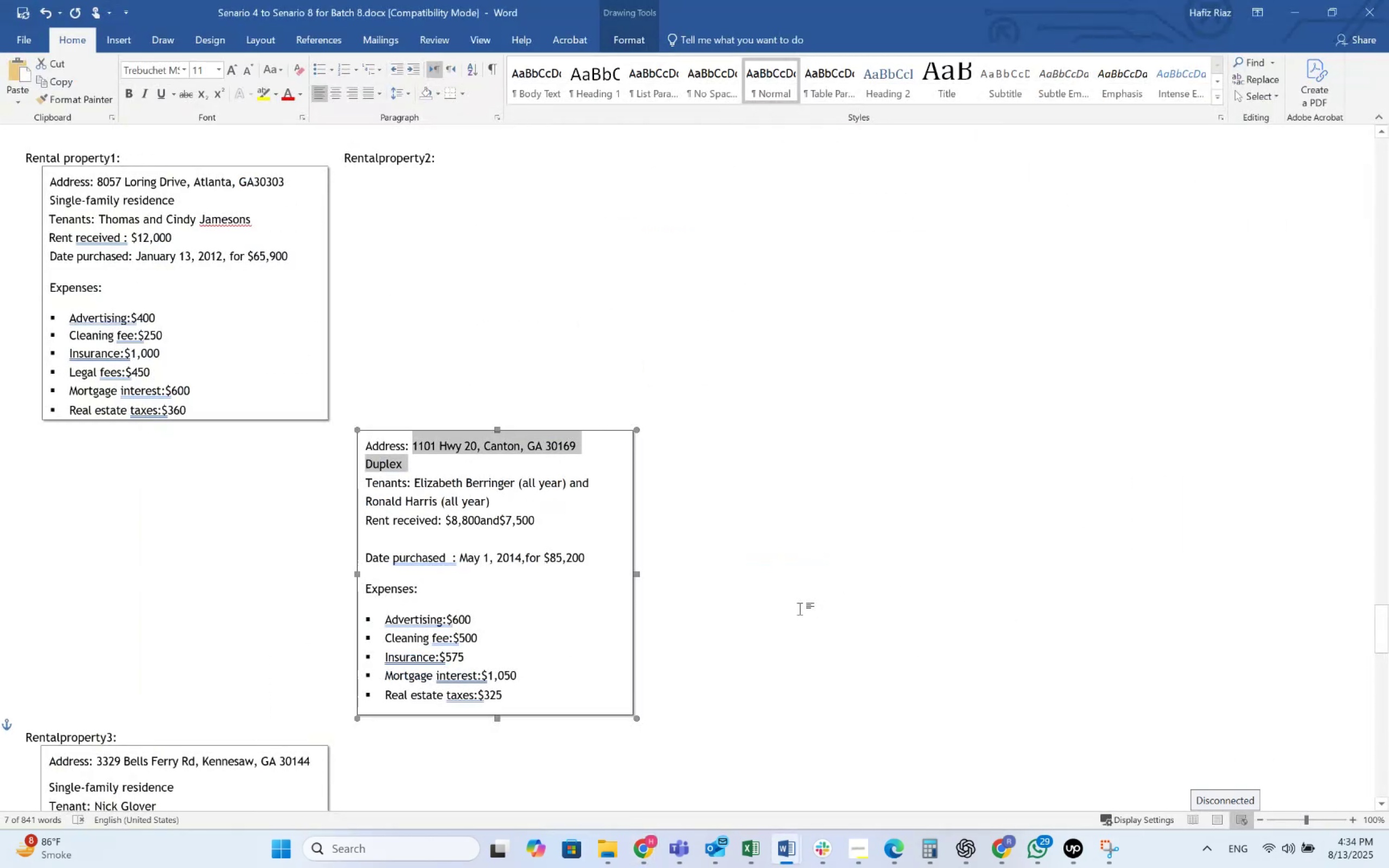 
key(Alt+Tab)
 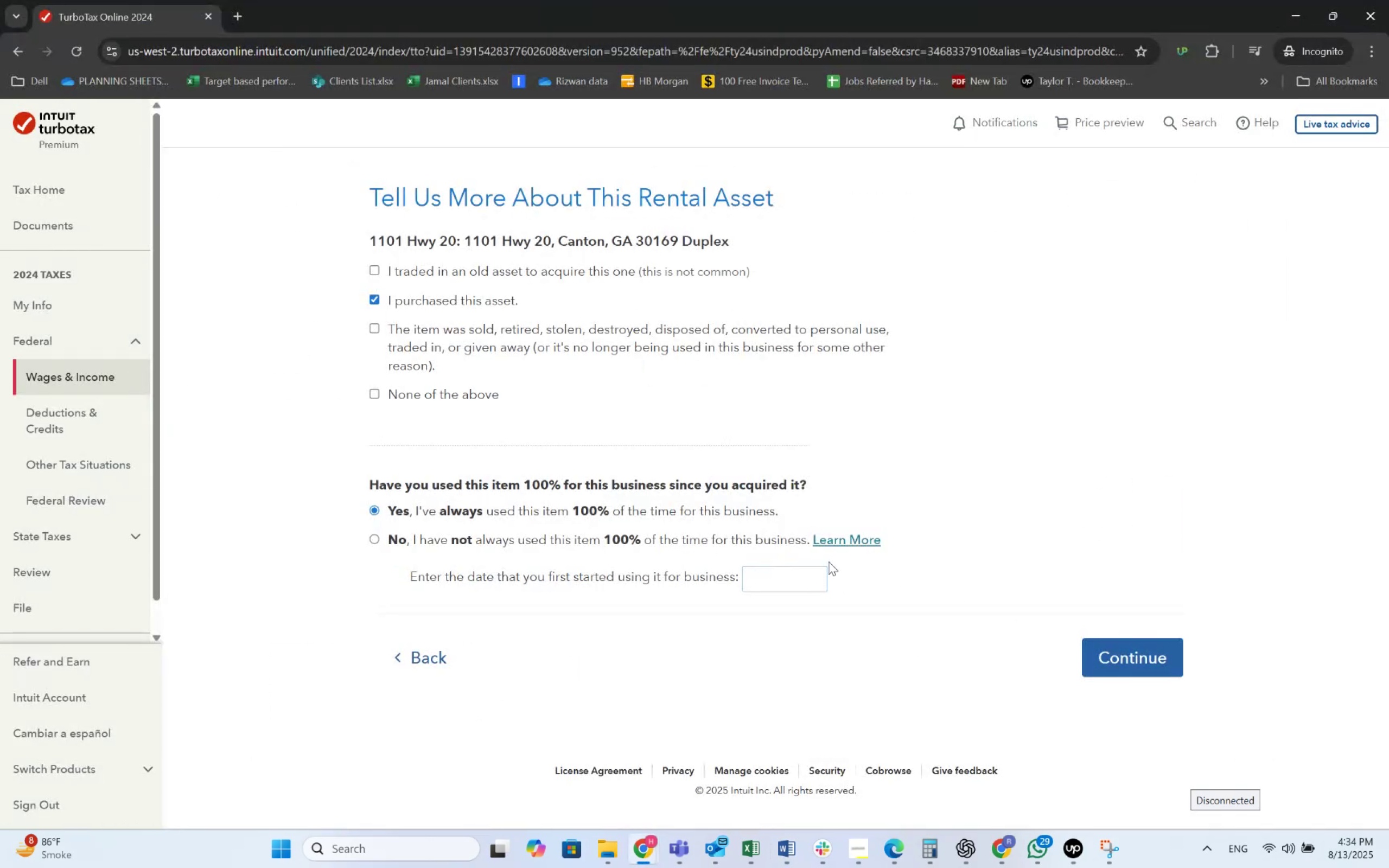 
left_click([806, 575])
 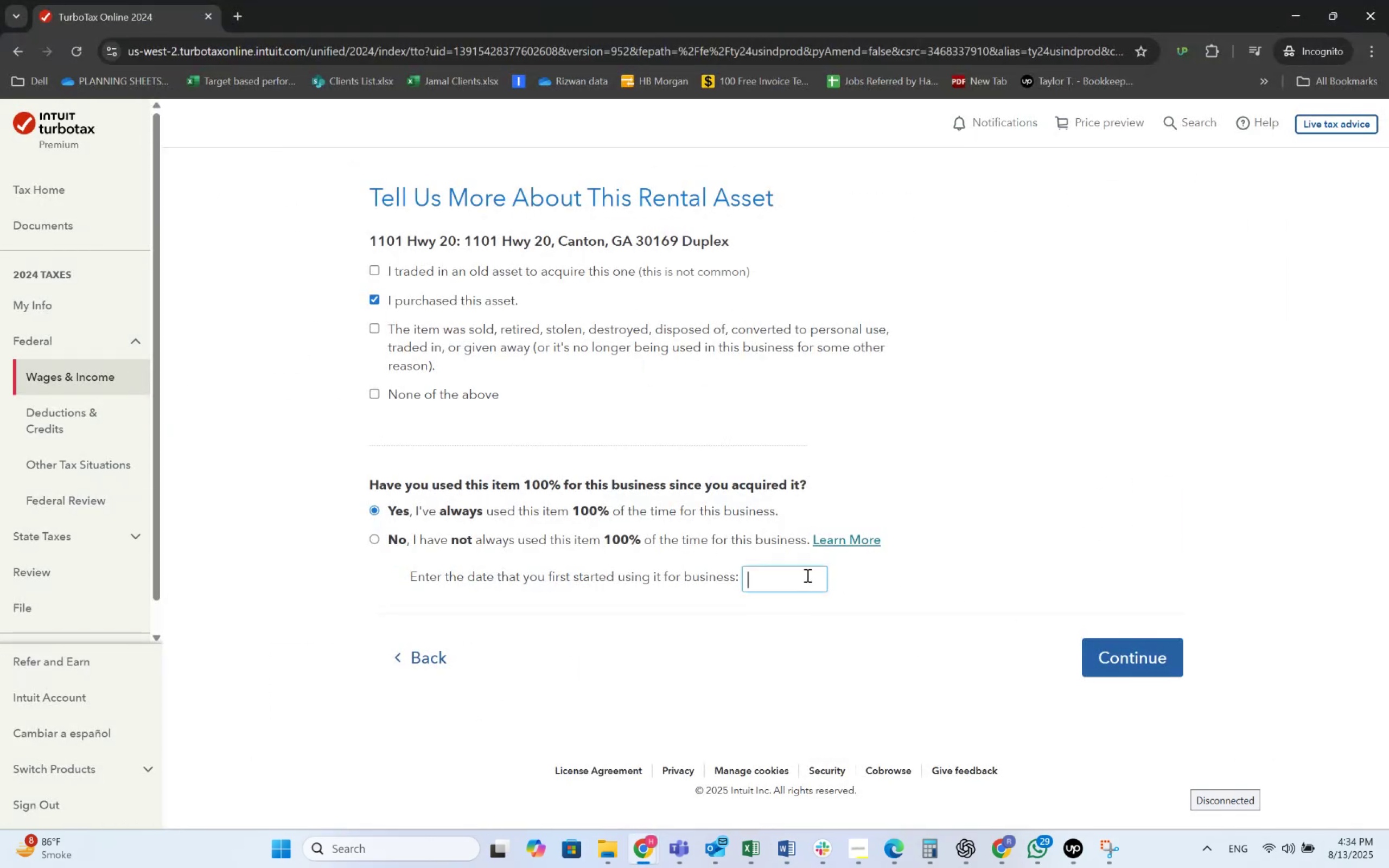 
key(Alt+AltLeft)
 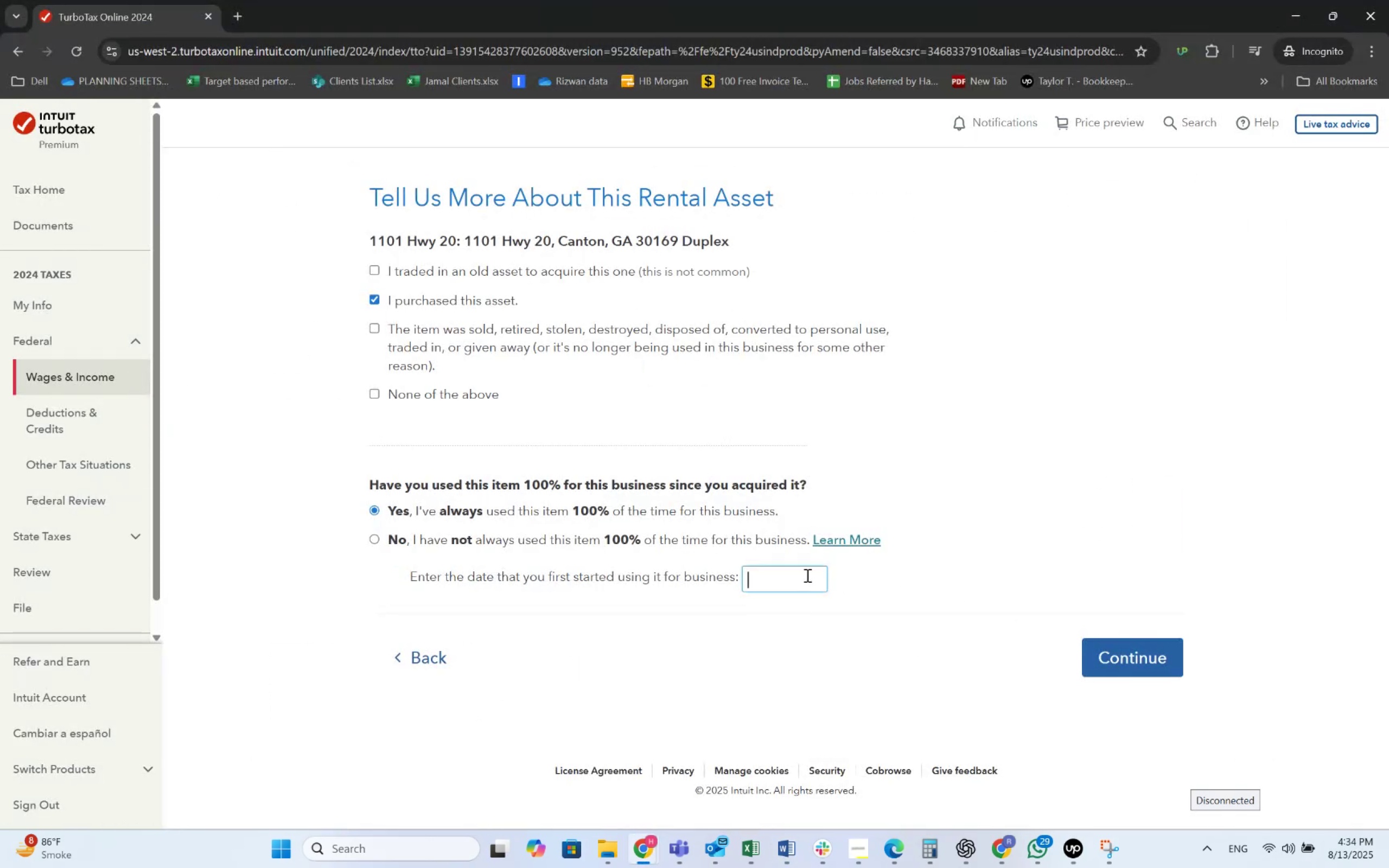 
key(Alt+Tab)
 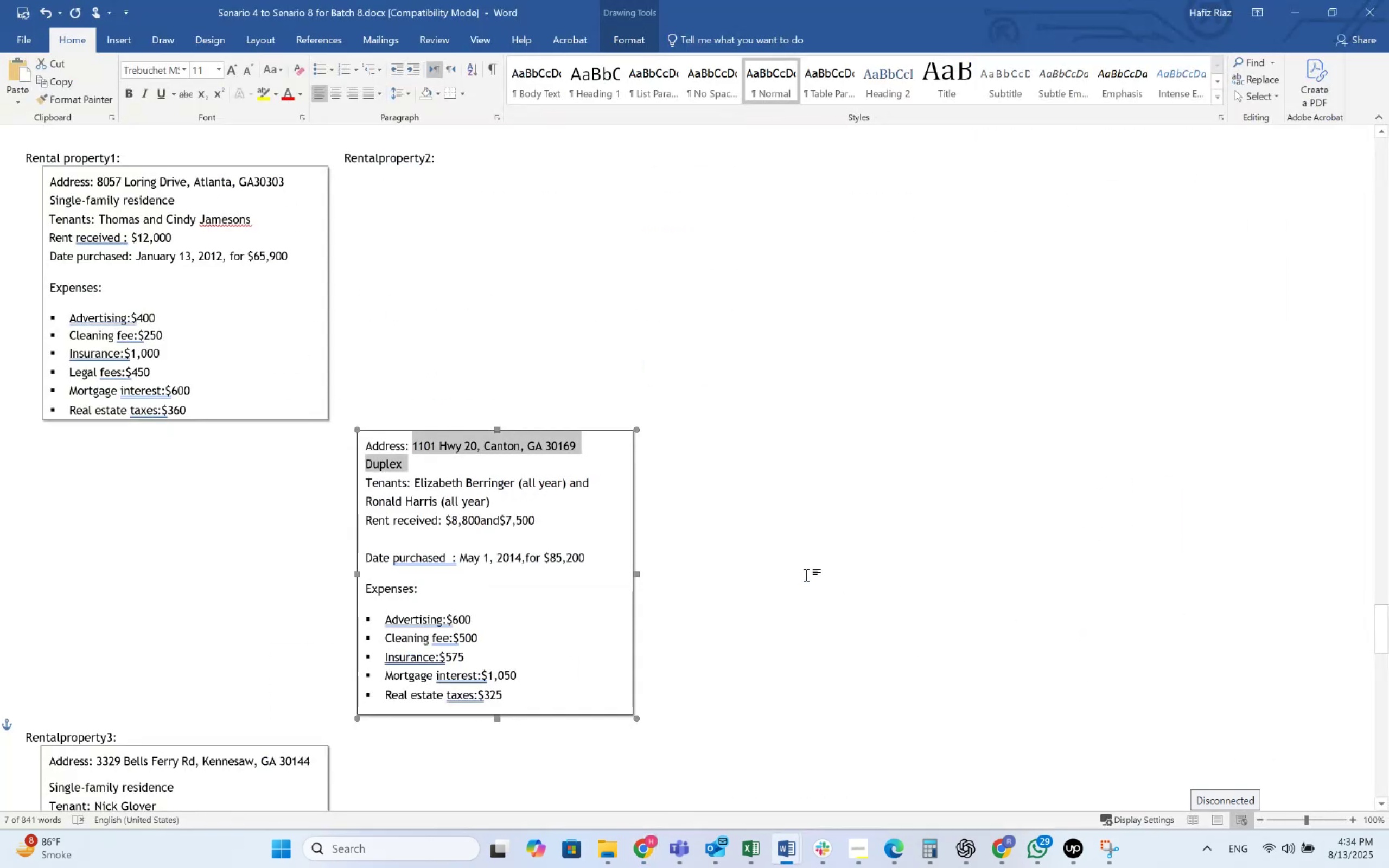 
key(Alt+AltLeft)
 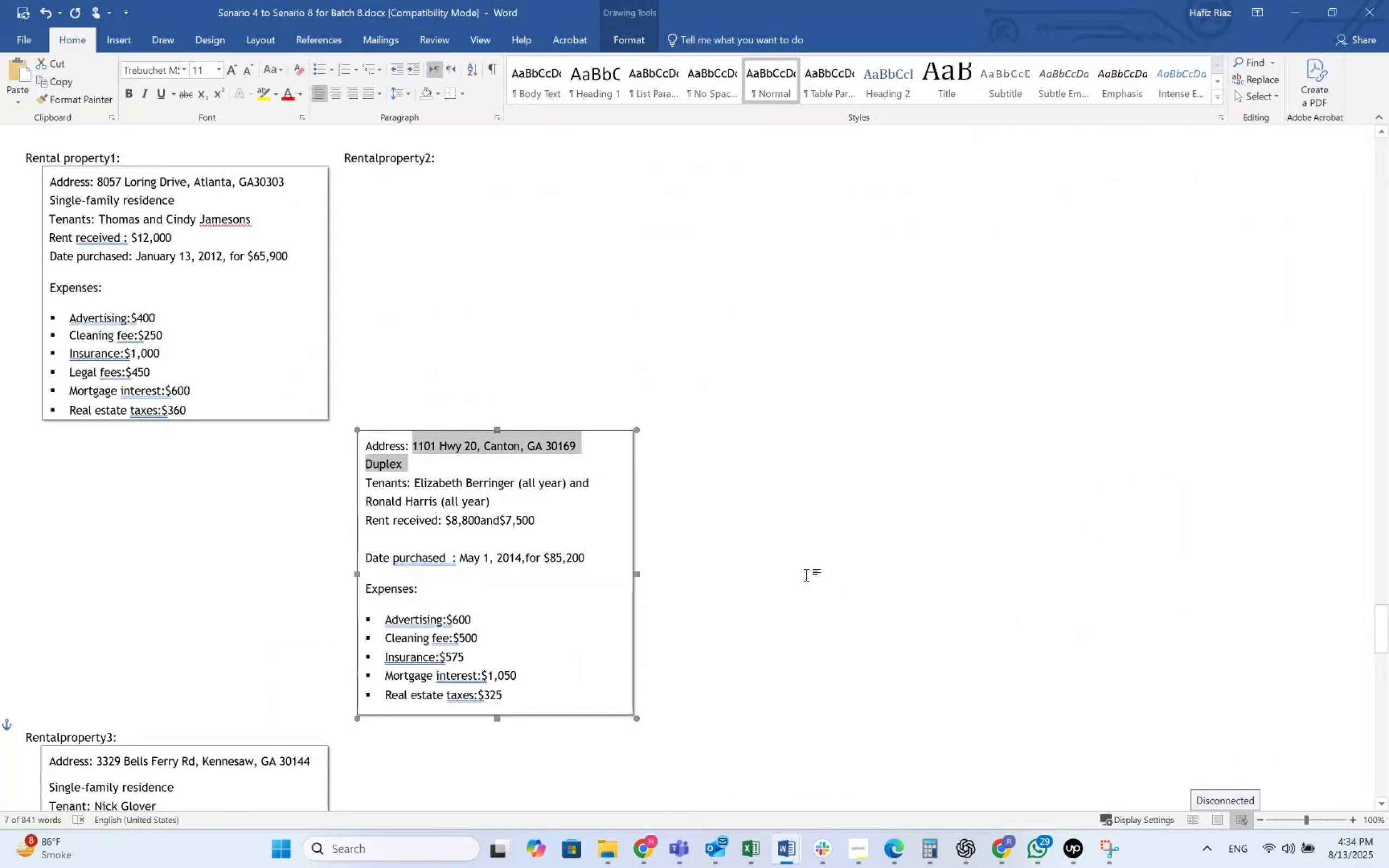 
key(Alt+Tab)
 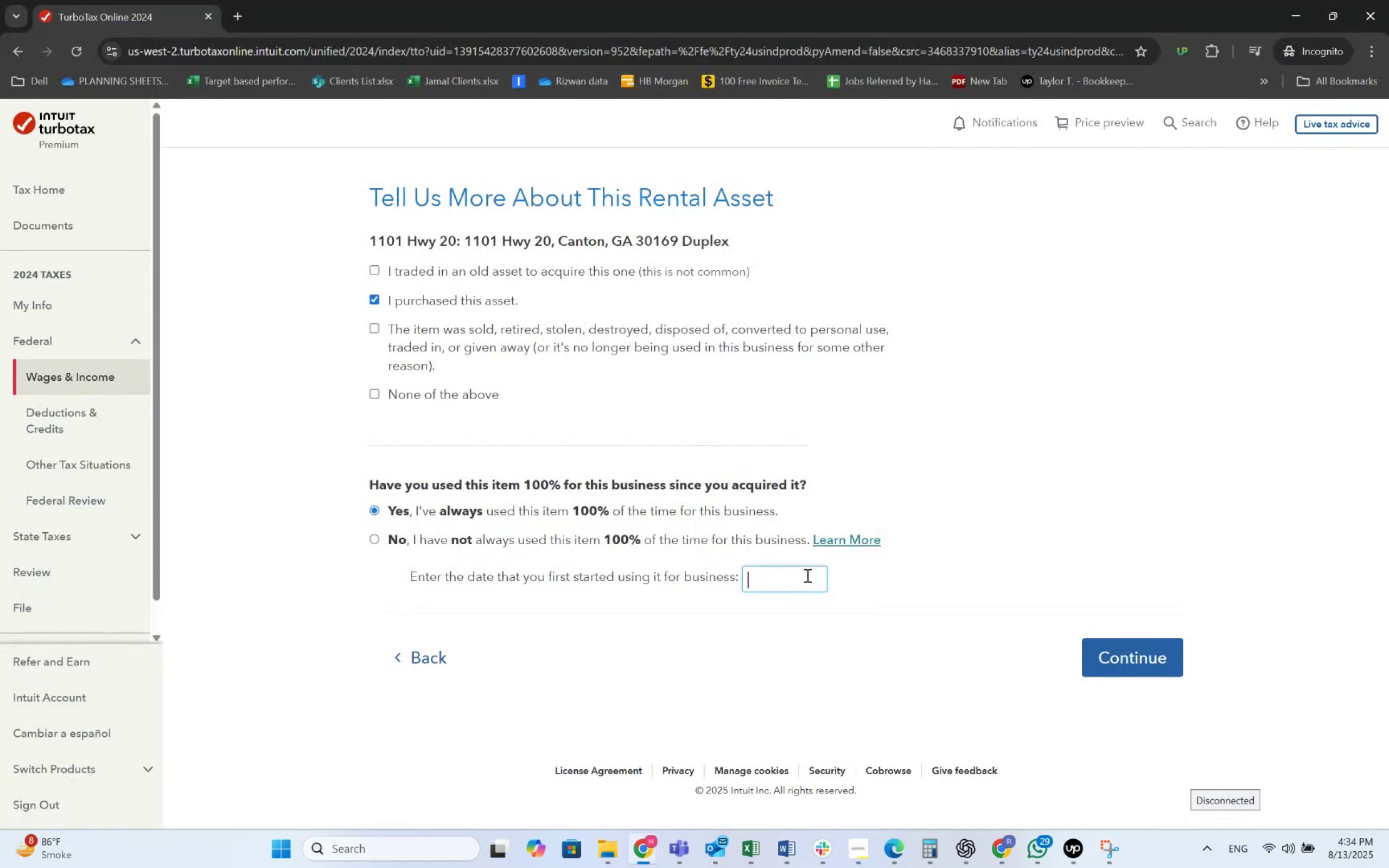 
key(Numpad0)
 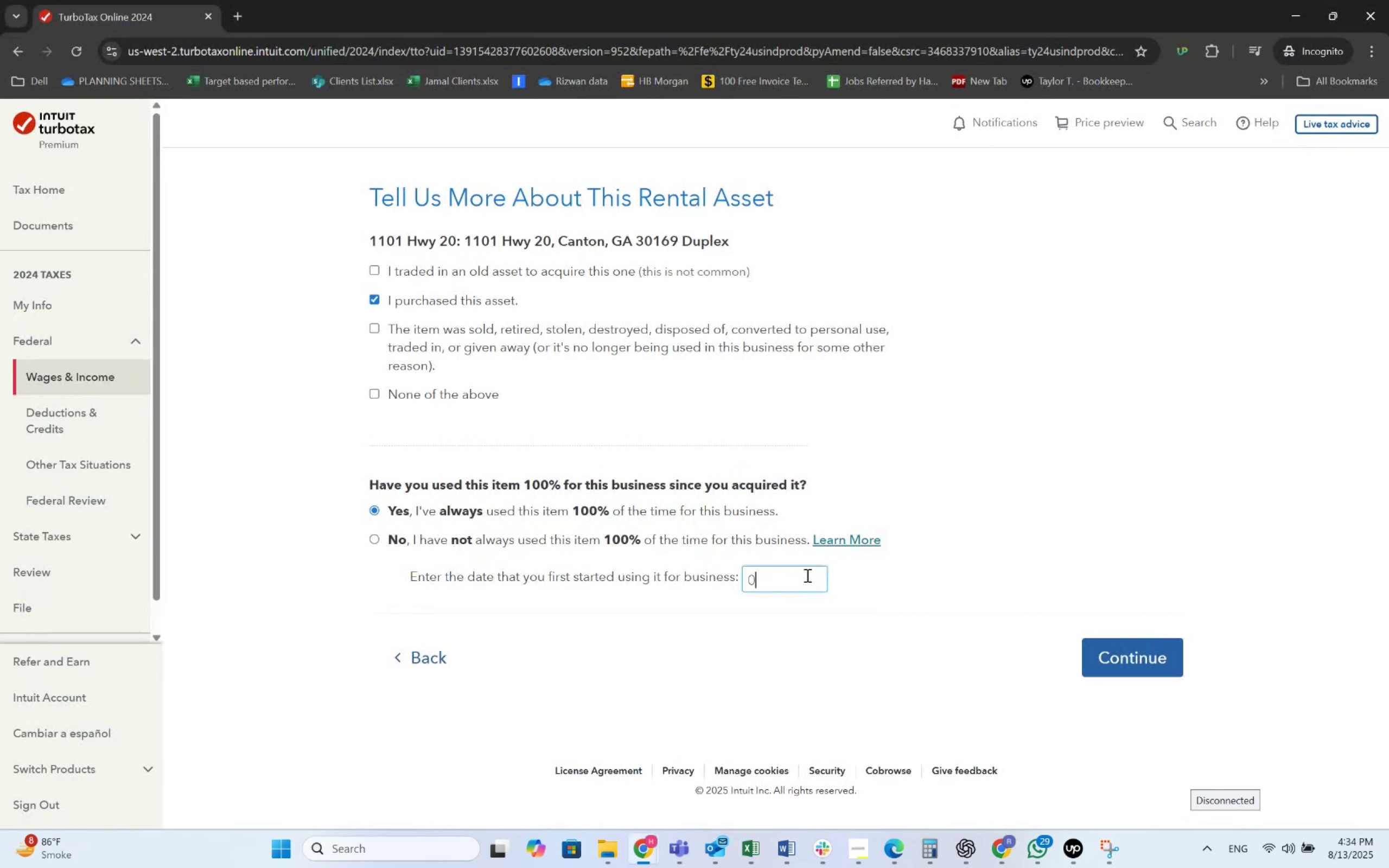 
key(Numpad5)
 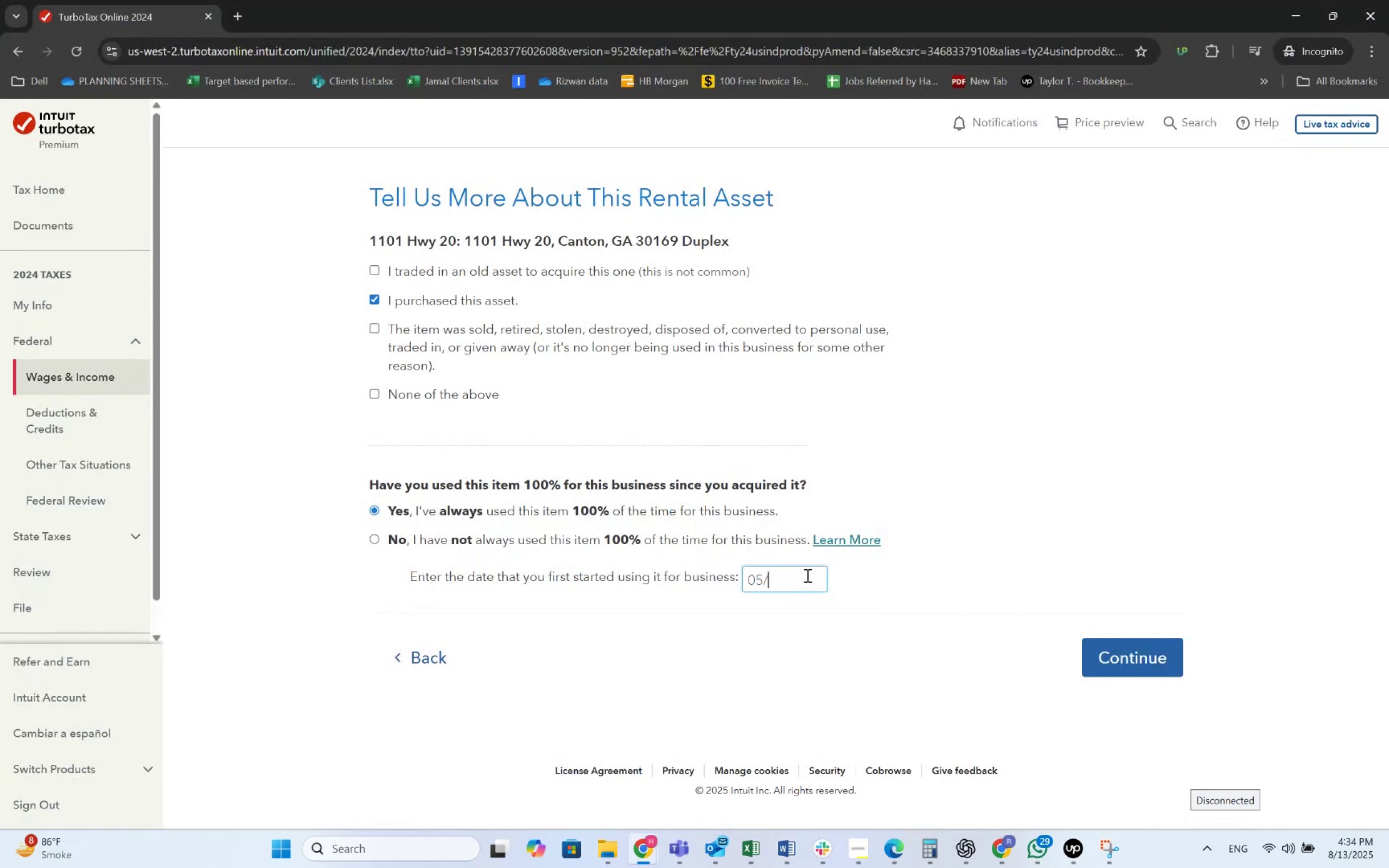 
key(Numpad0)
 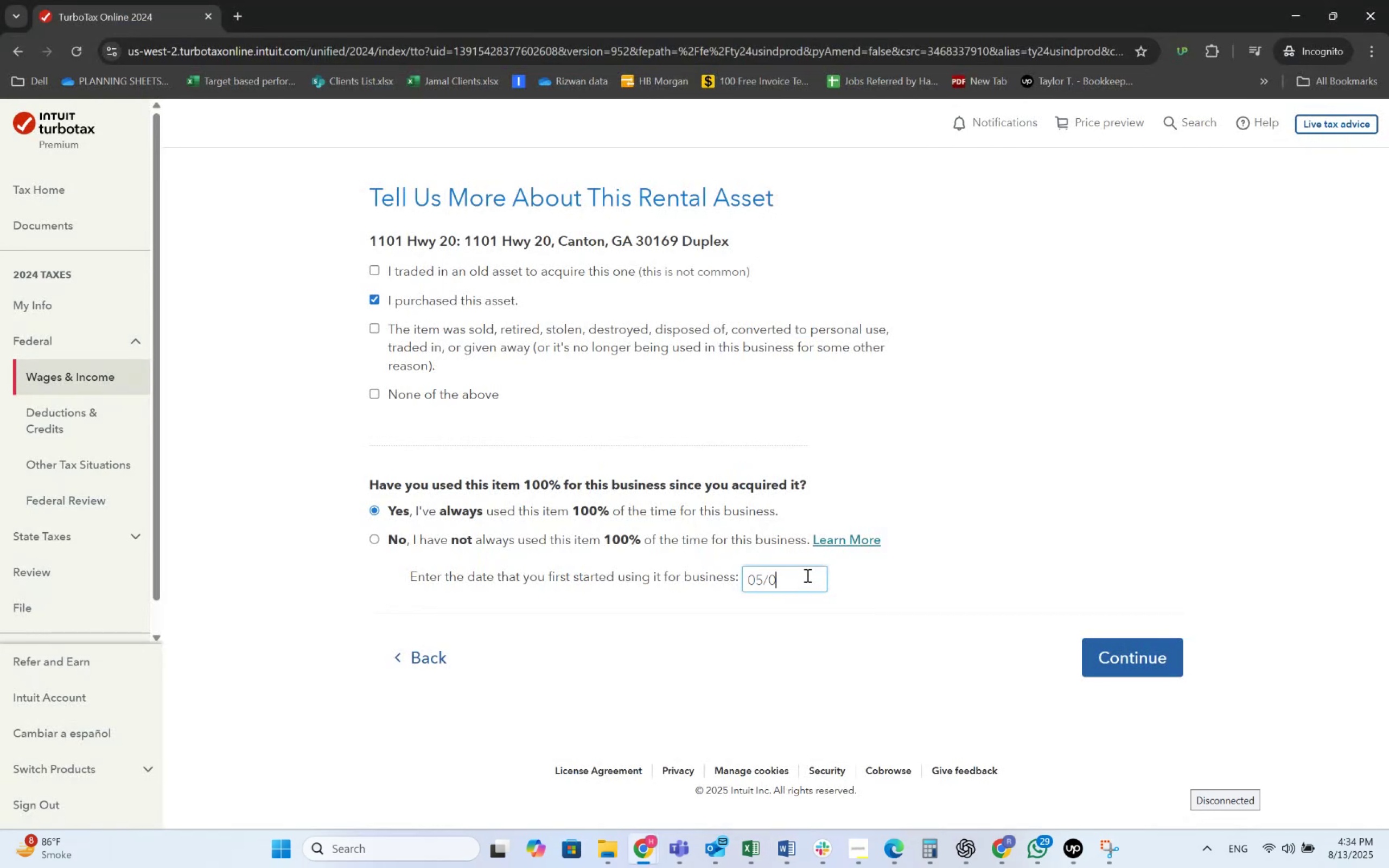 
key(Numpad1)
 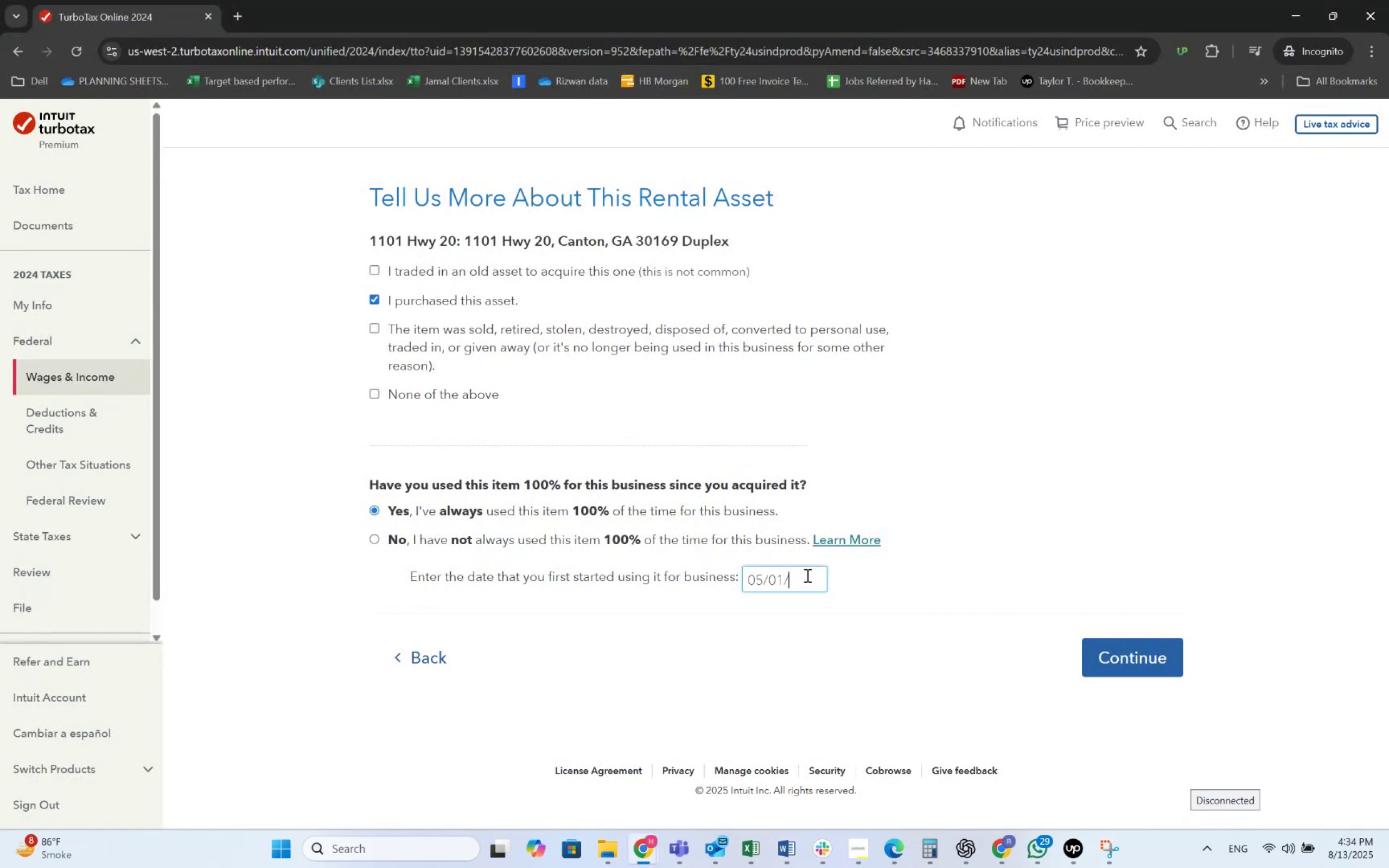 
key(Alt+AltLeft)
 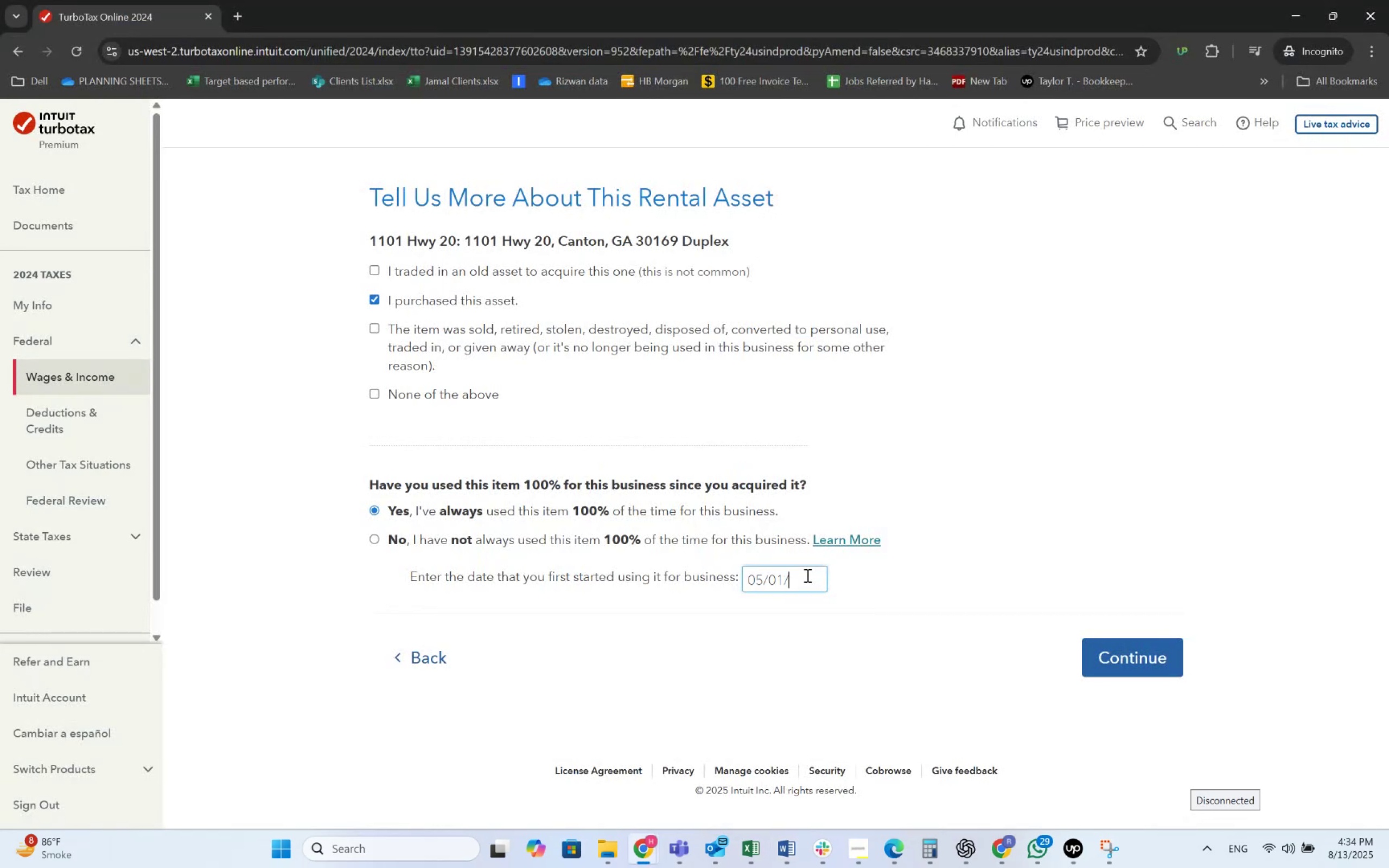 
key(Alt+Tab)
 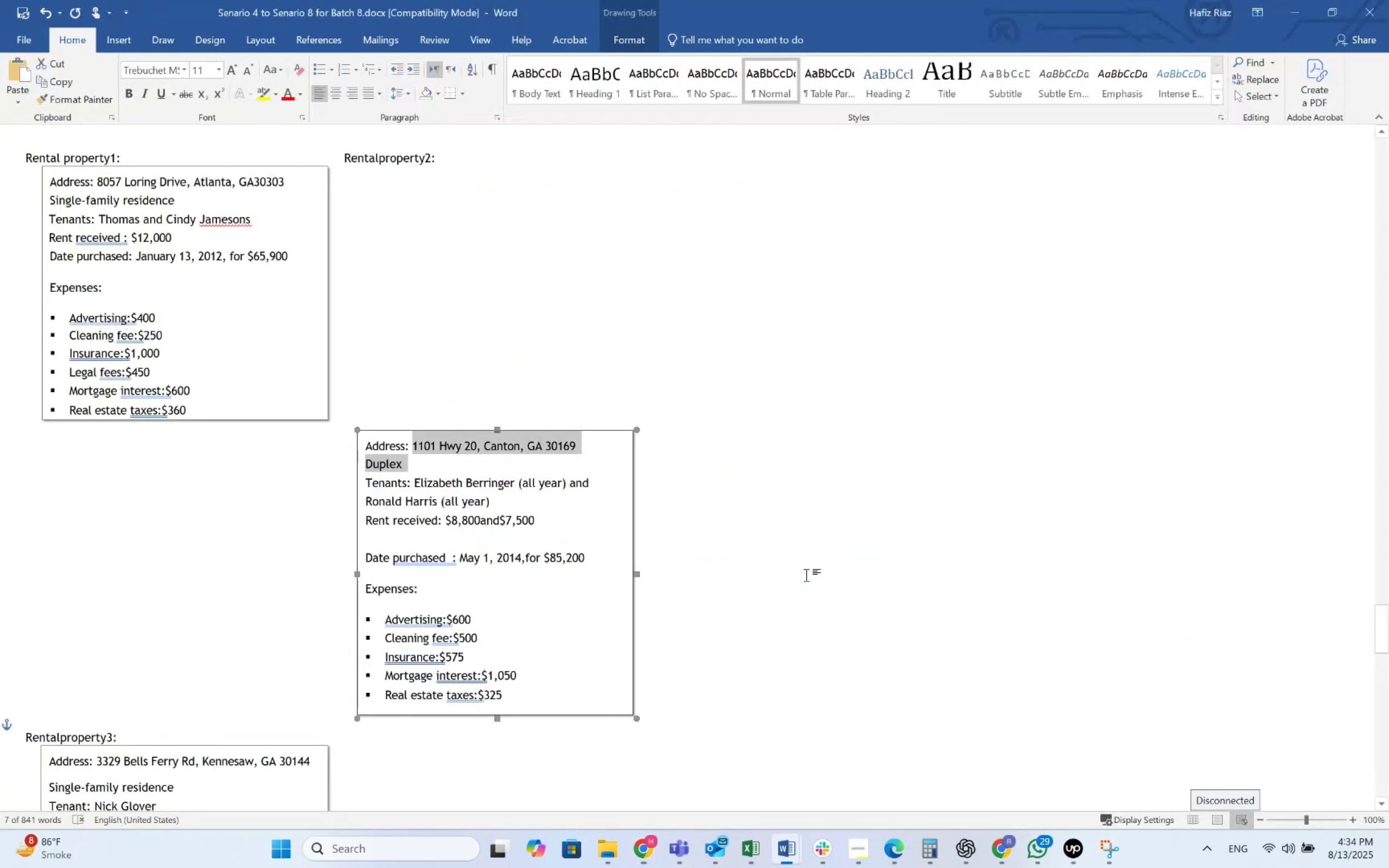 
key(Alt+AltLeft)
 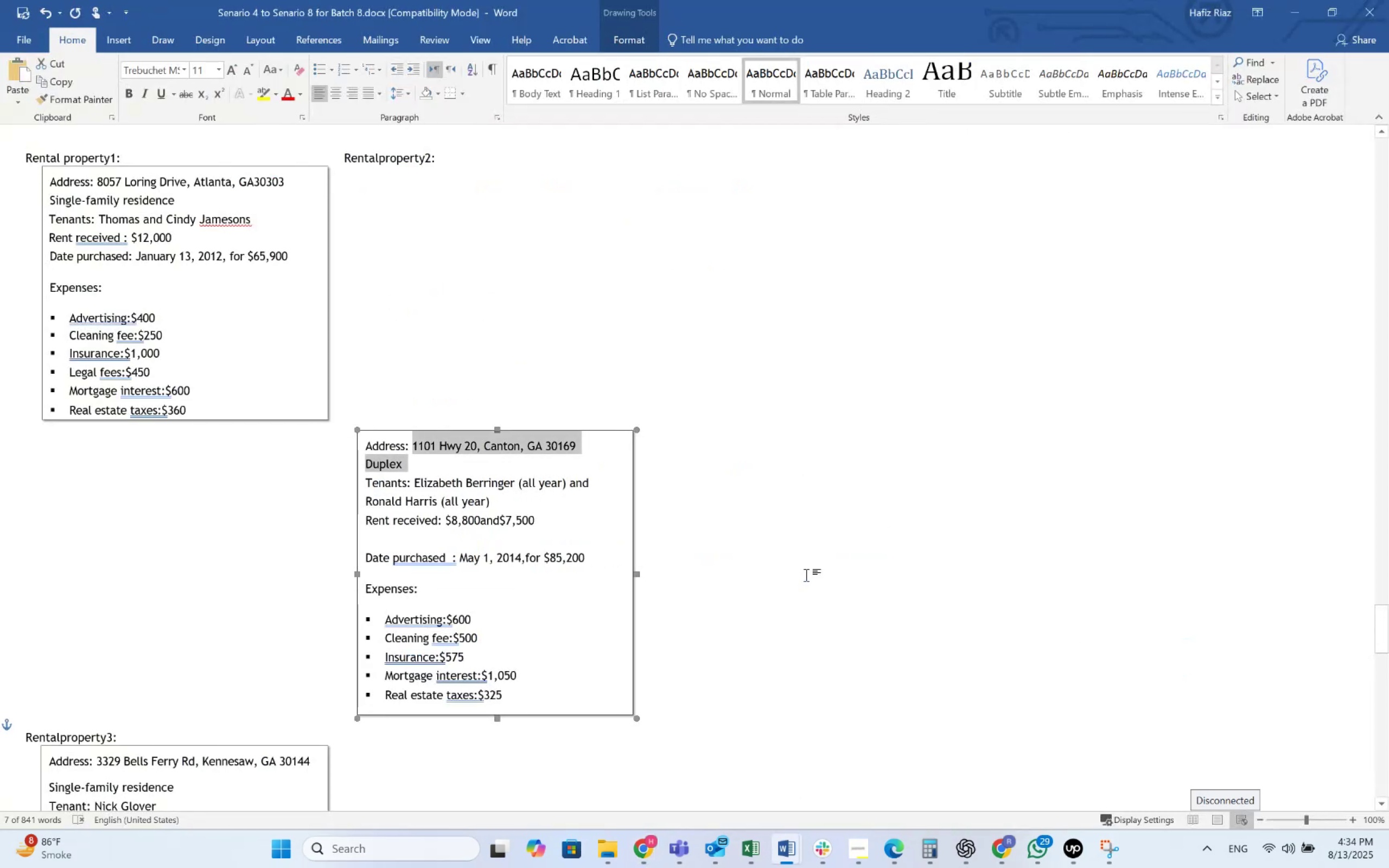 
key(Alt+Tab)
 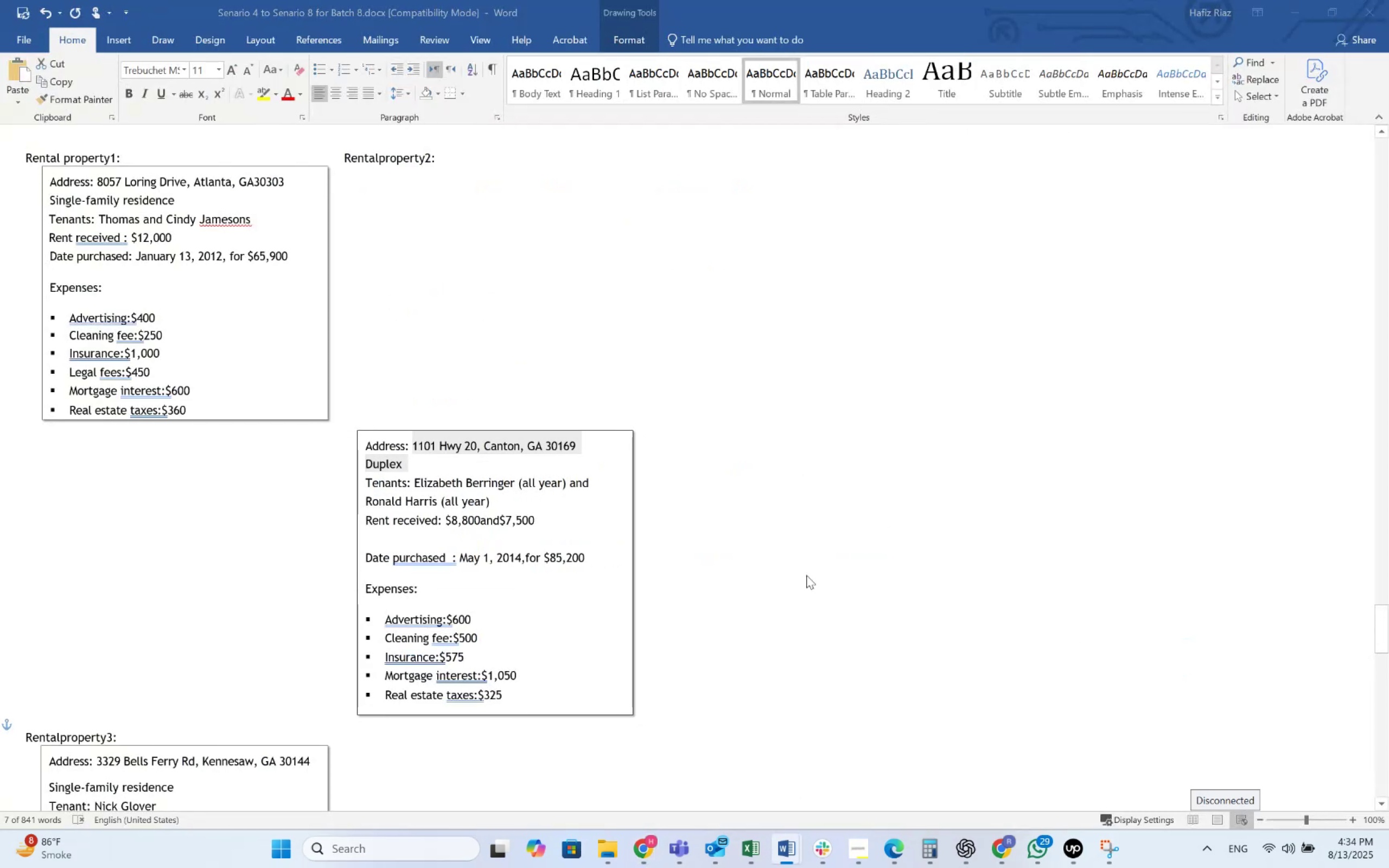 
key(Numpad2)
 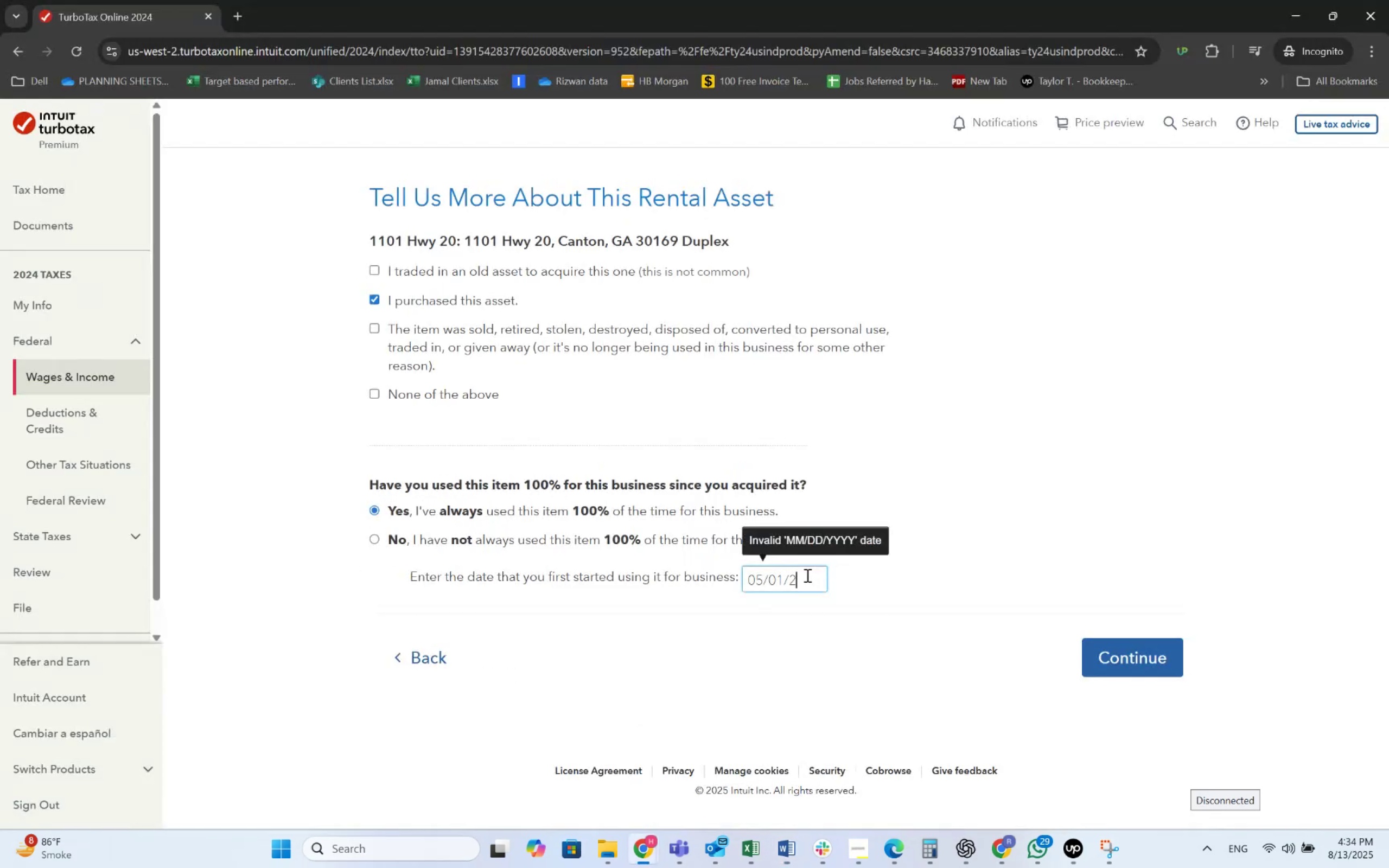 
key(Numpad0)
 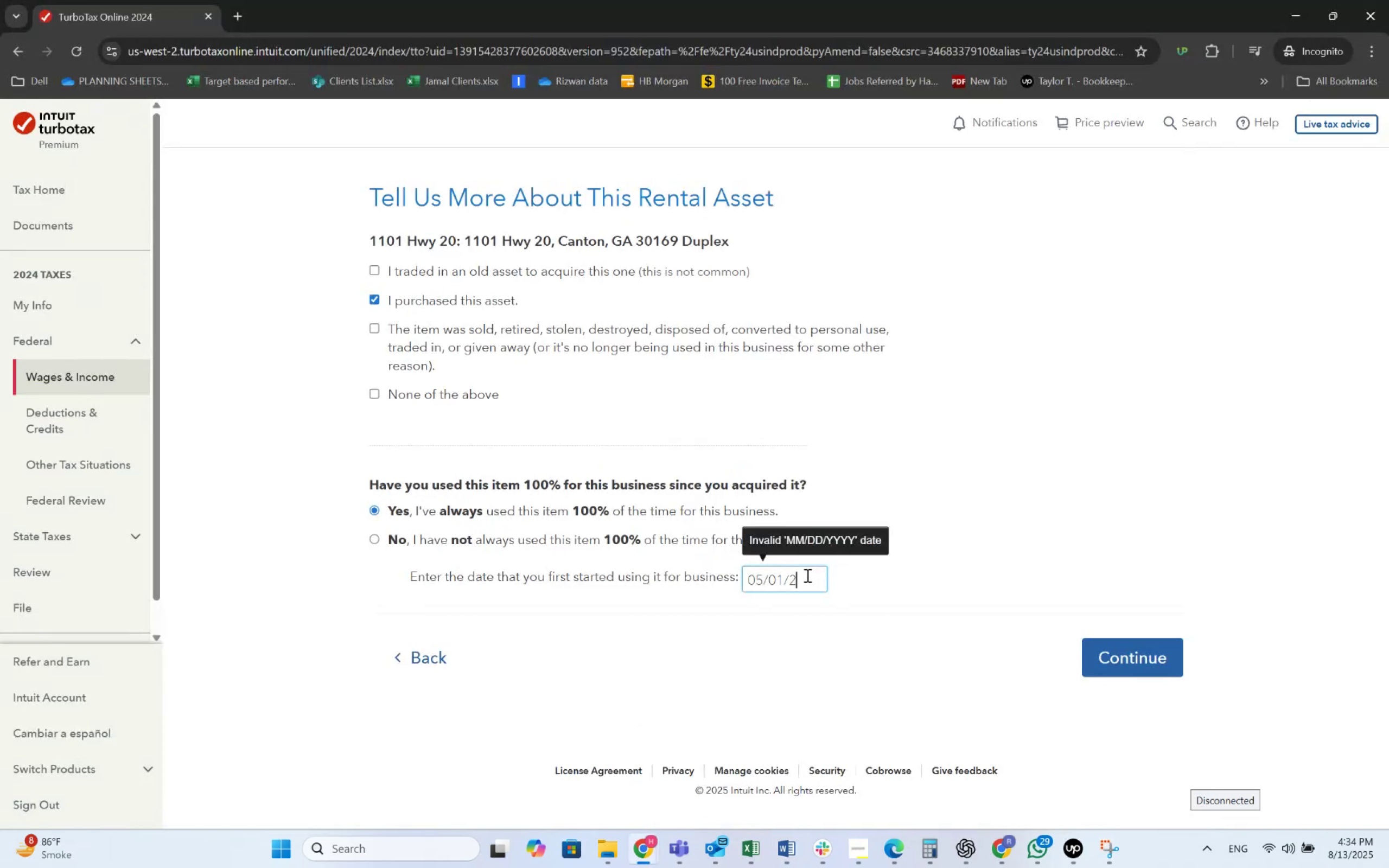 
key(Numpad1)
 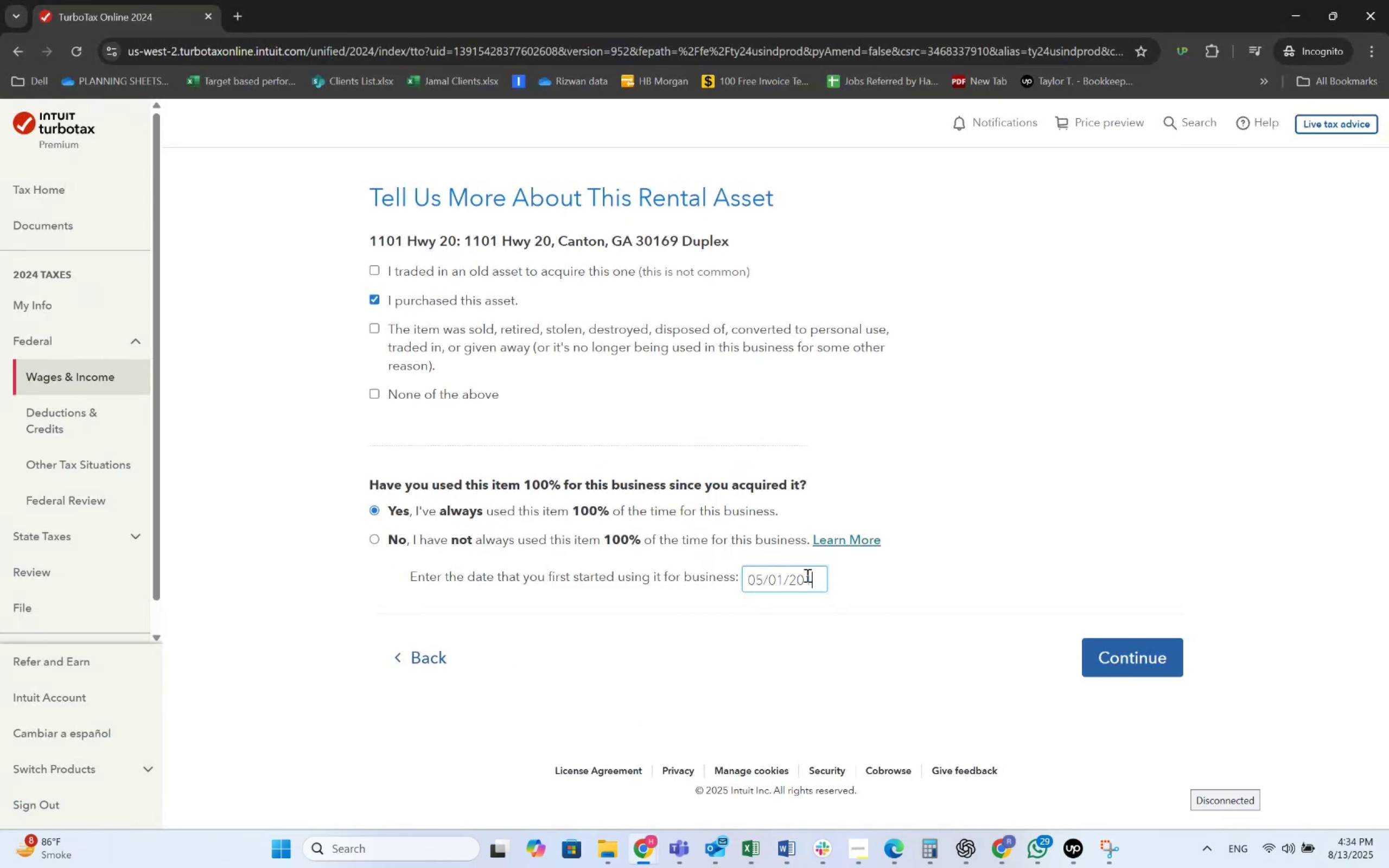 
key(Numpad4)
 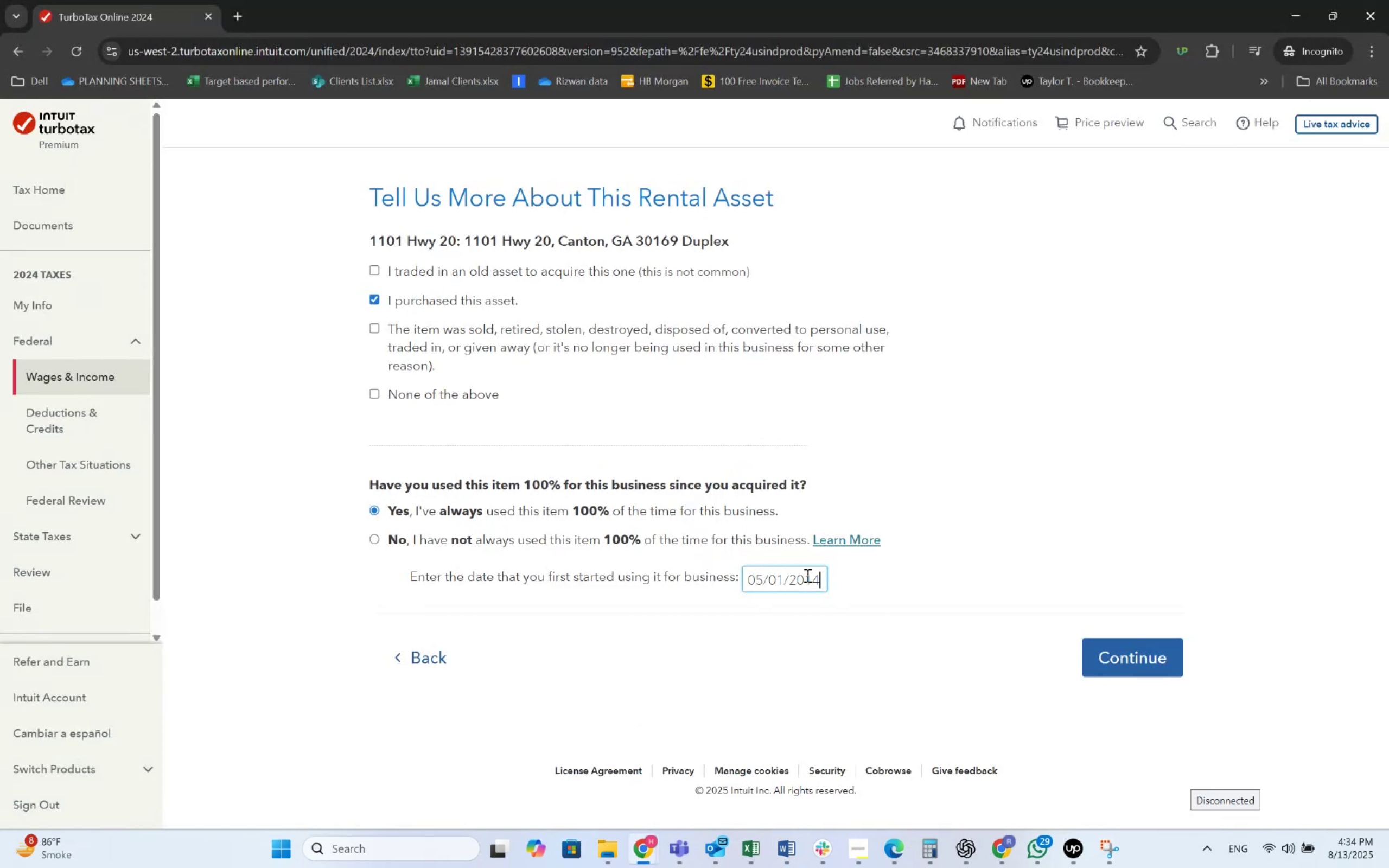 
key(Tab)
 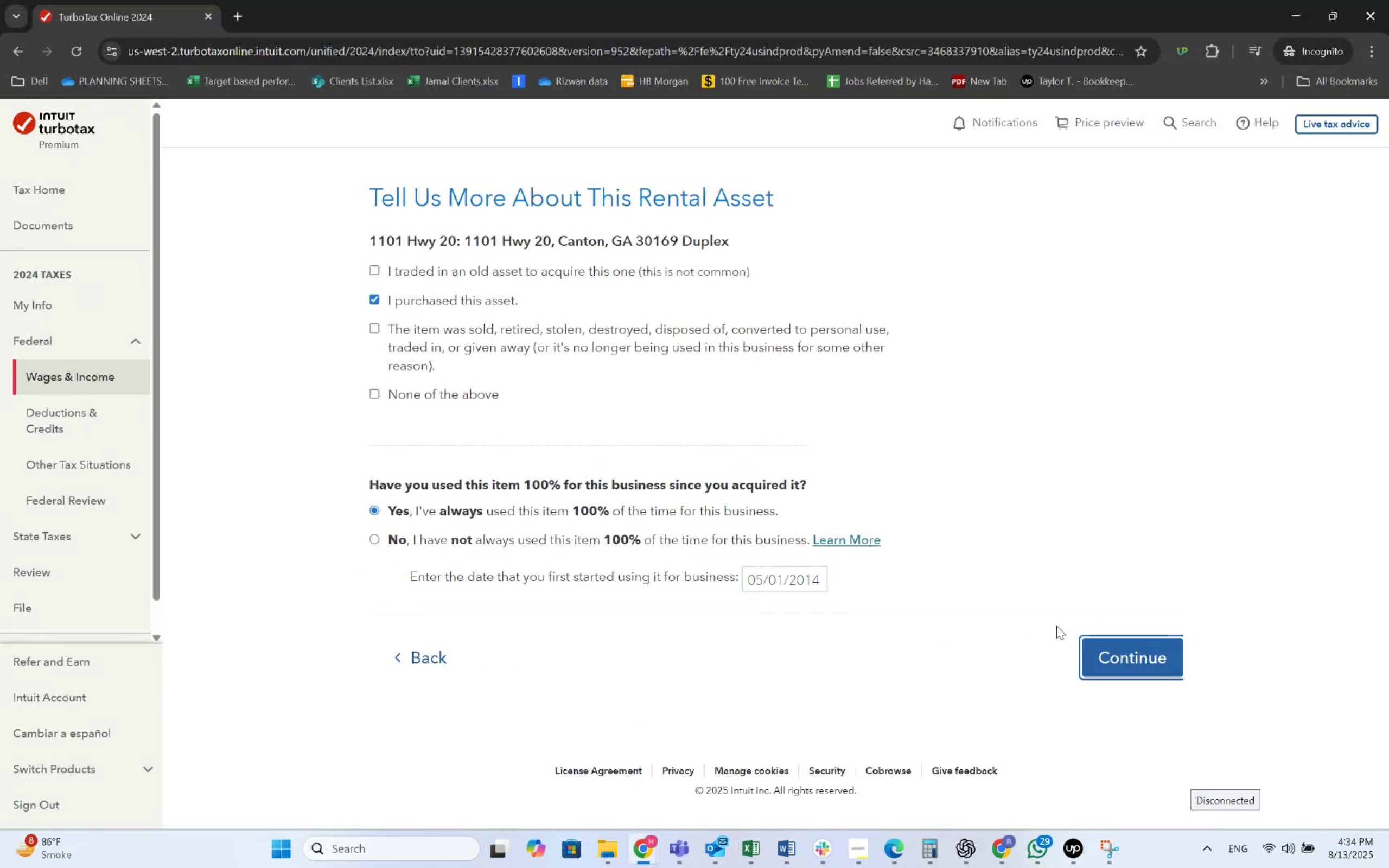 
left_click([1083, 644])
 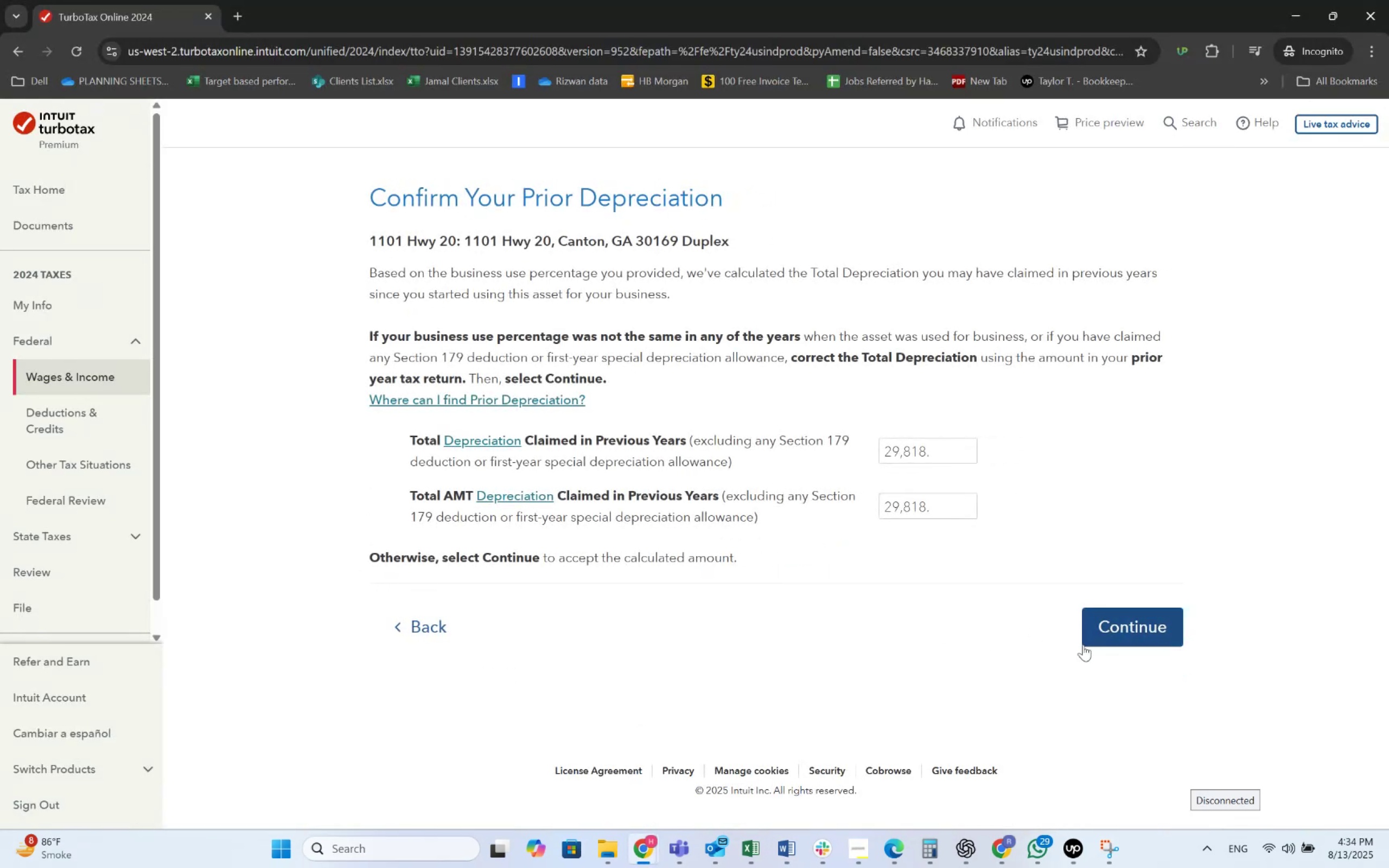 
wait(9.88)
 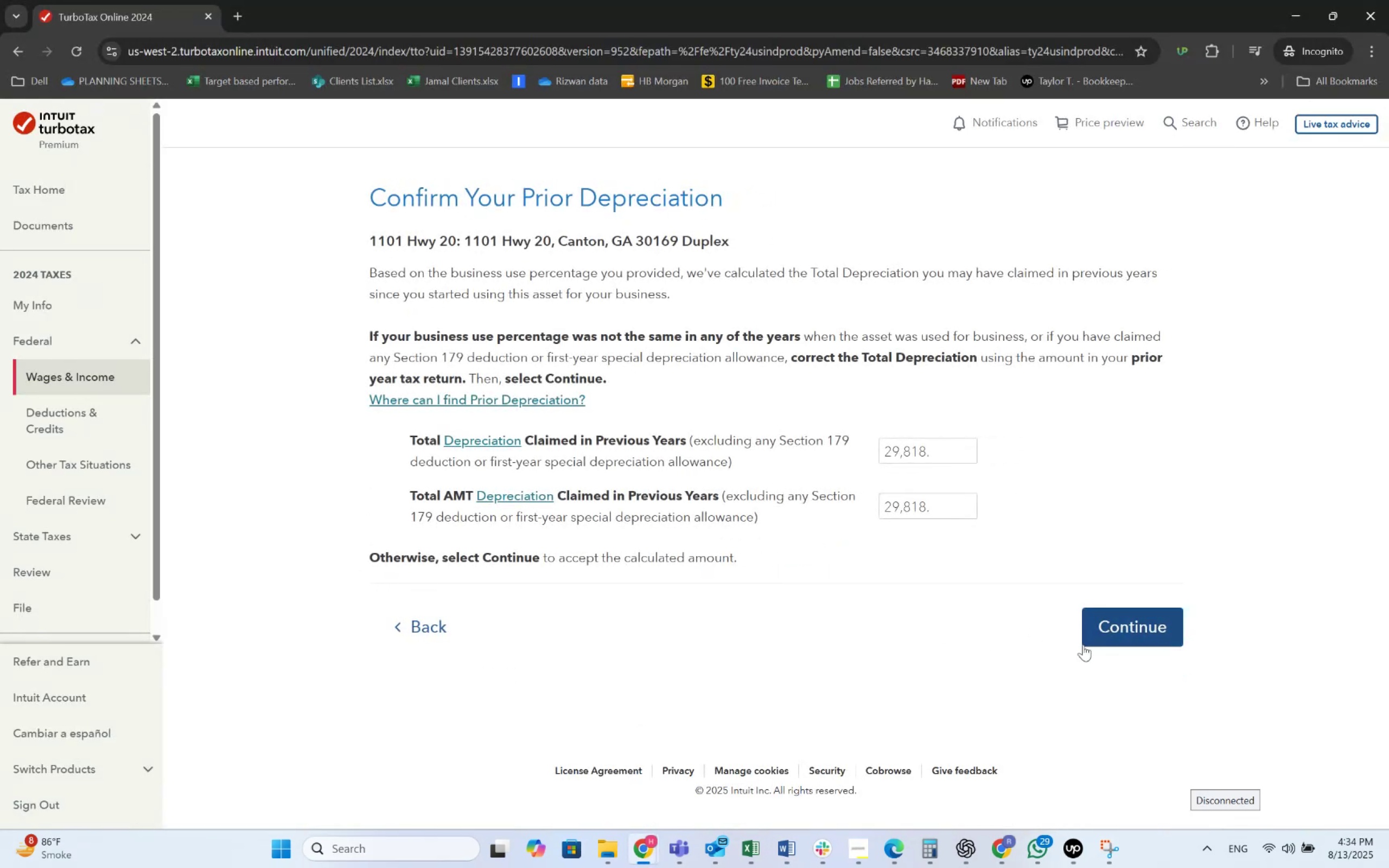 
key(Alt+AltLeft)
 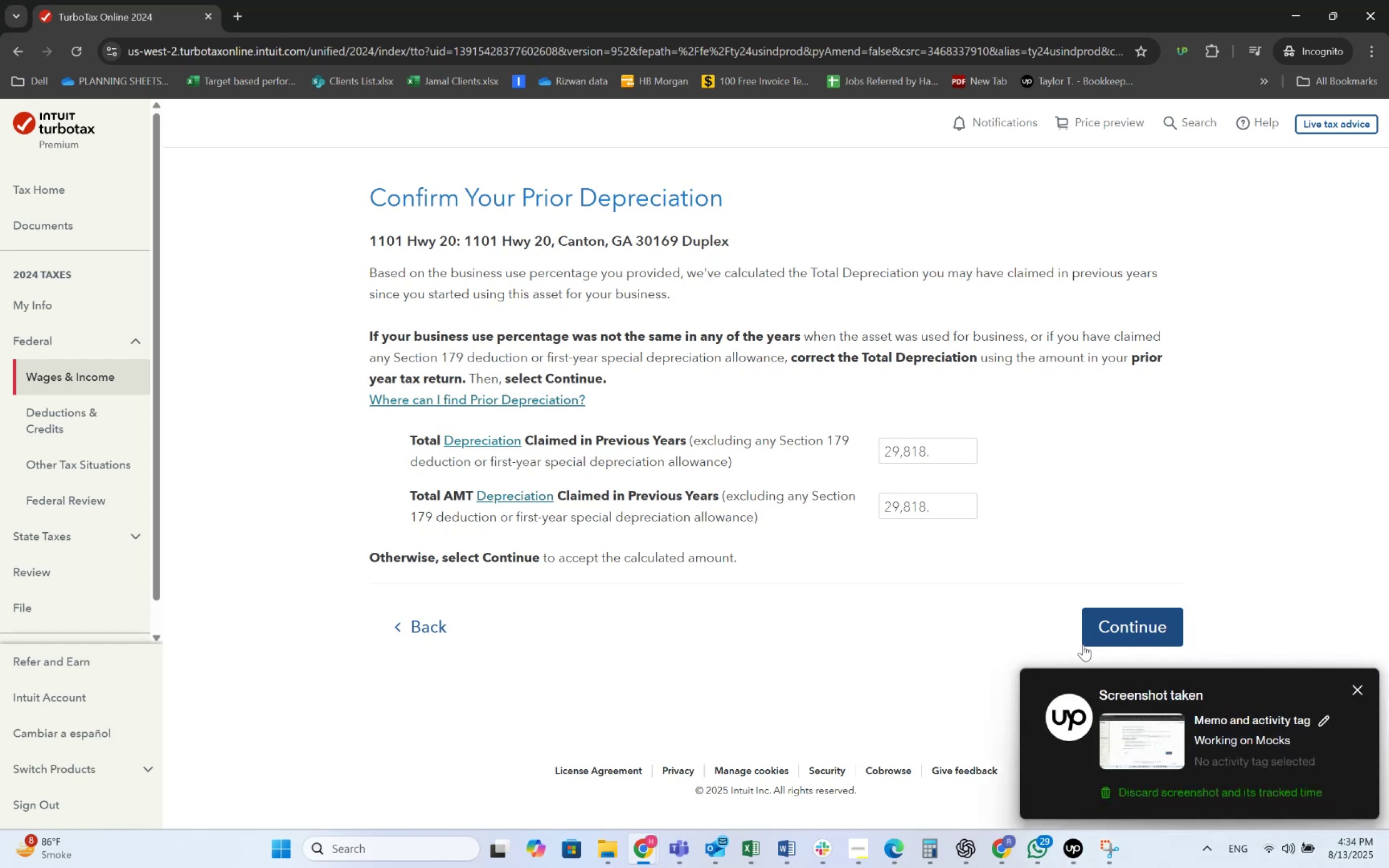 
key(Alt+Tab)
 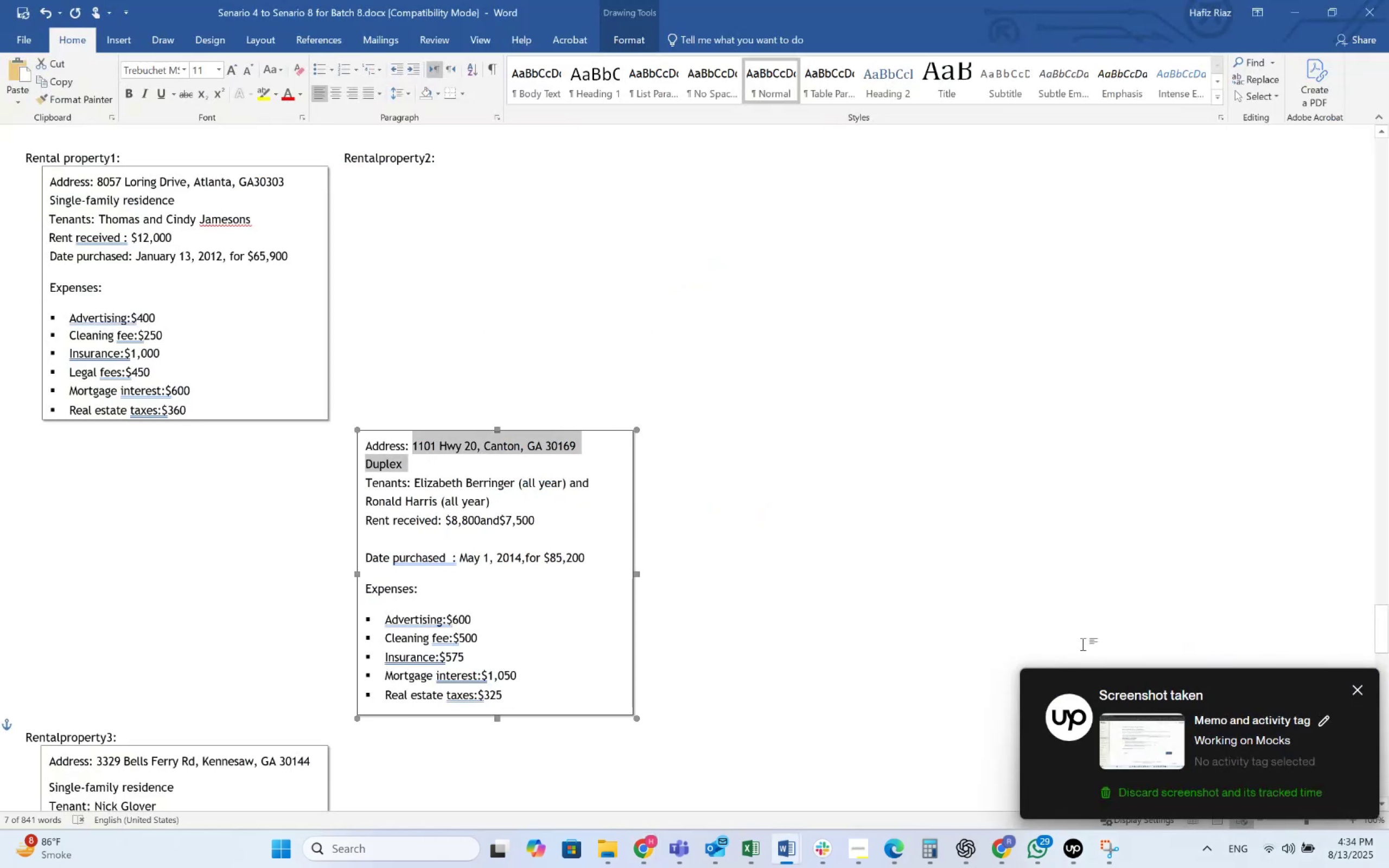 
key(Alt+AltLeft)
 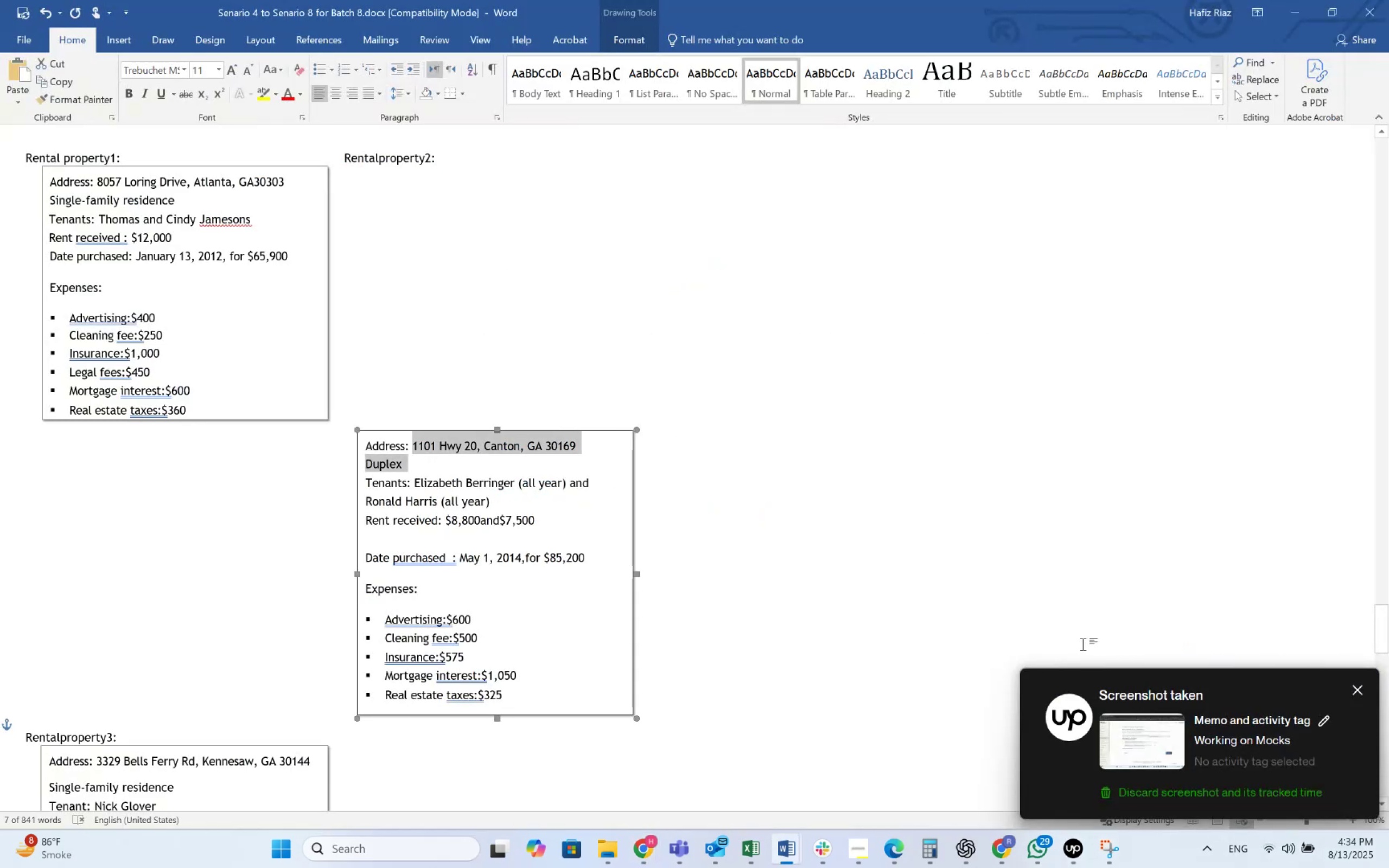 
key(Alt+Tab)
 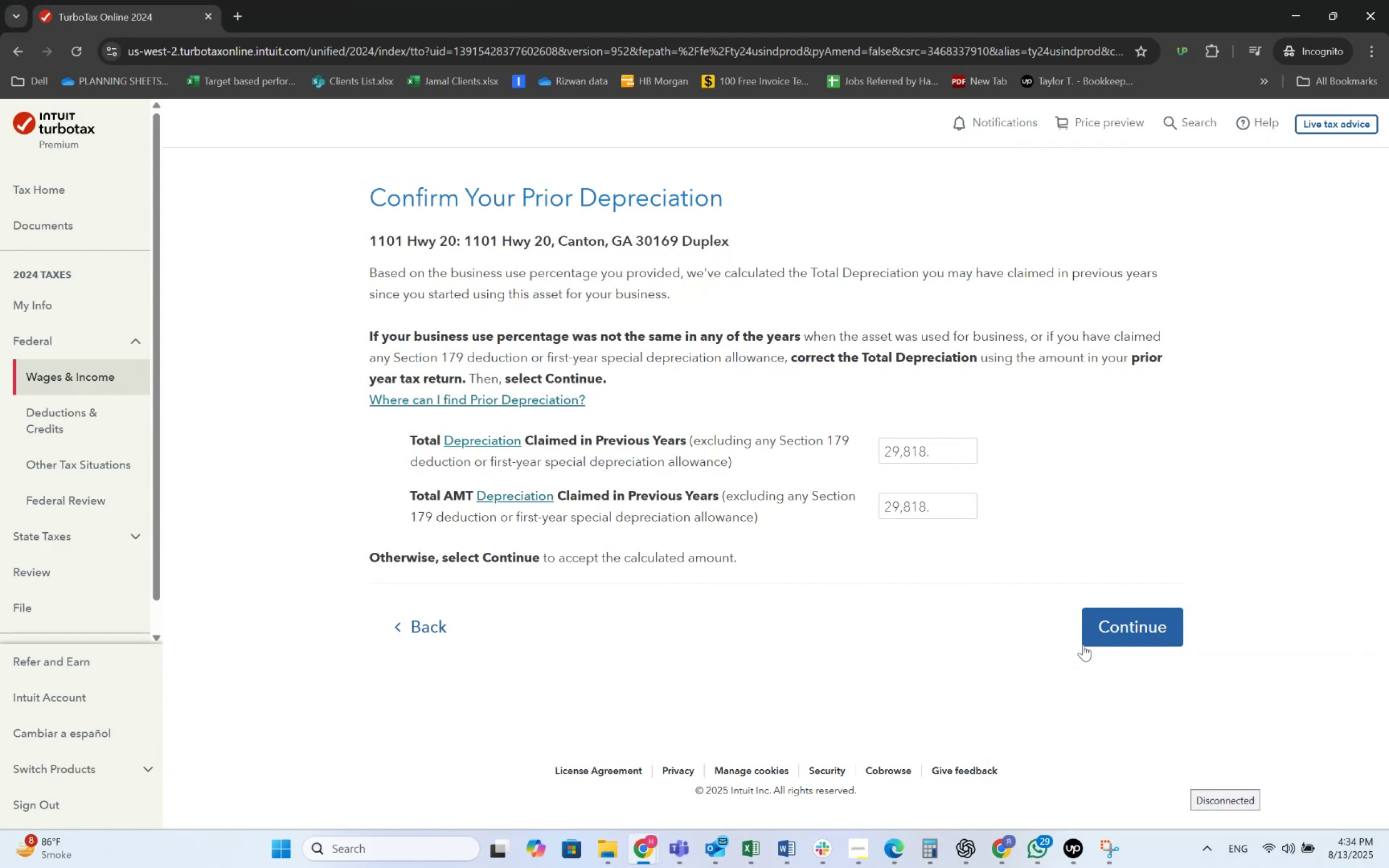 
wait(17.97)
 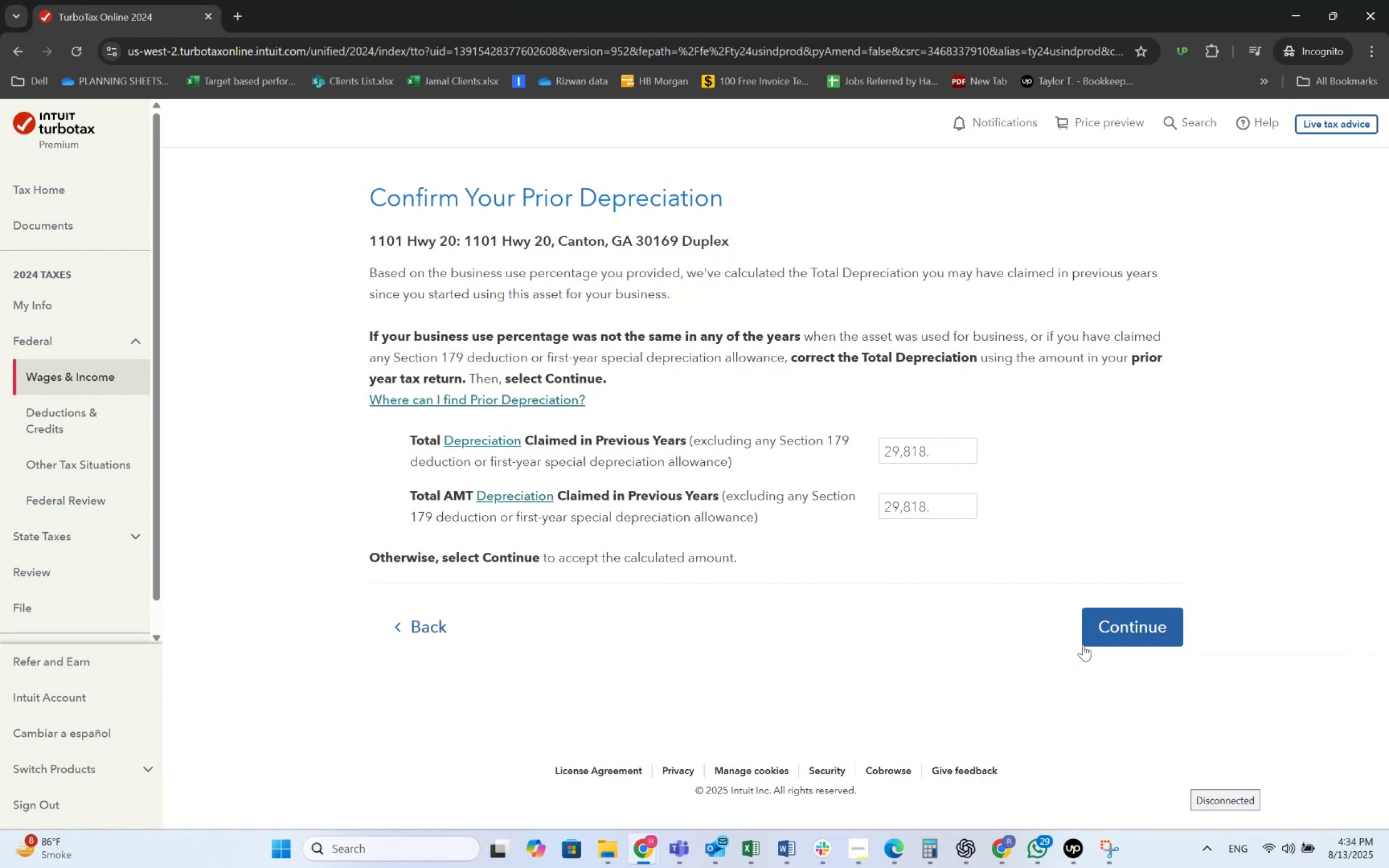 
left_click([1096, 618])
 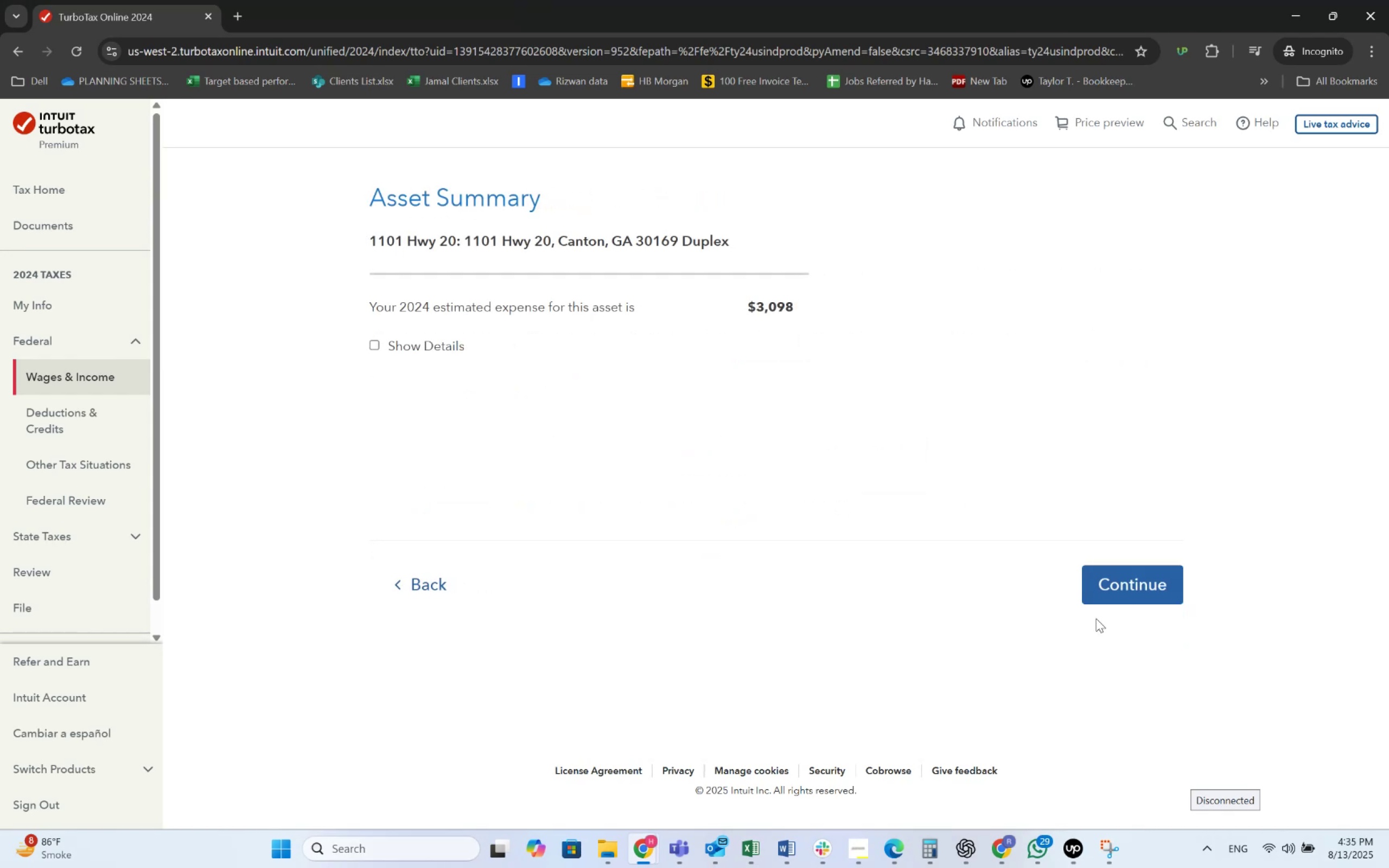 
left_click([1096, 618])
 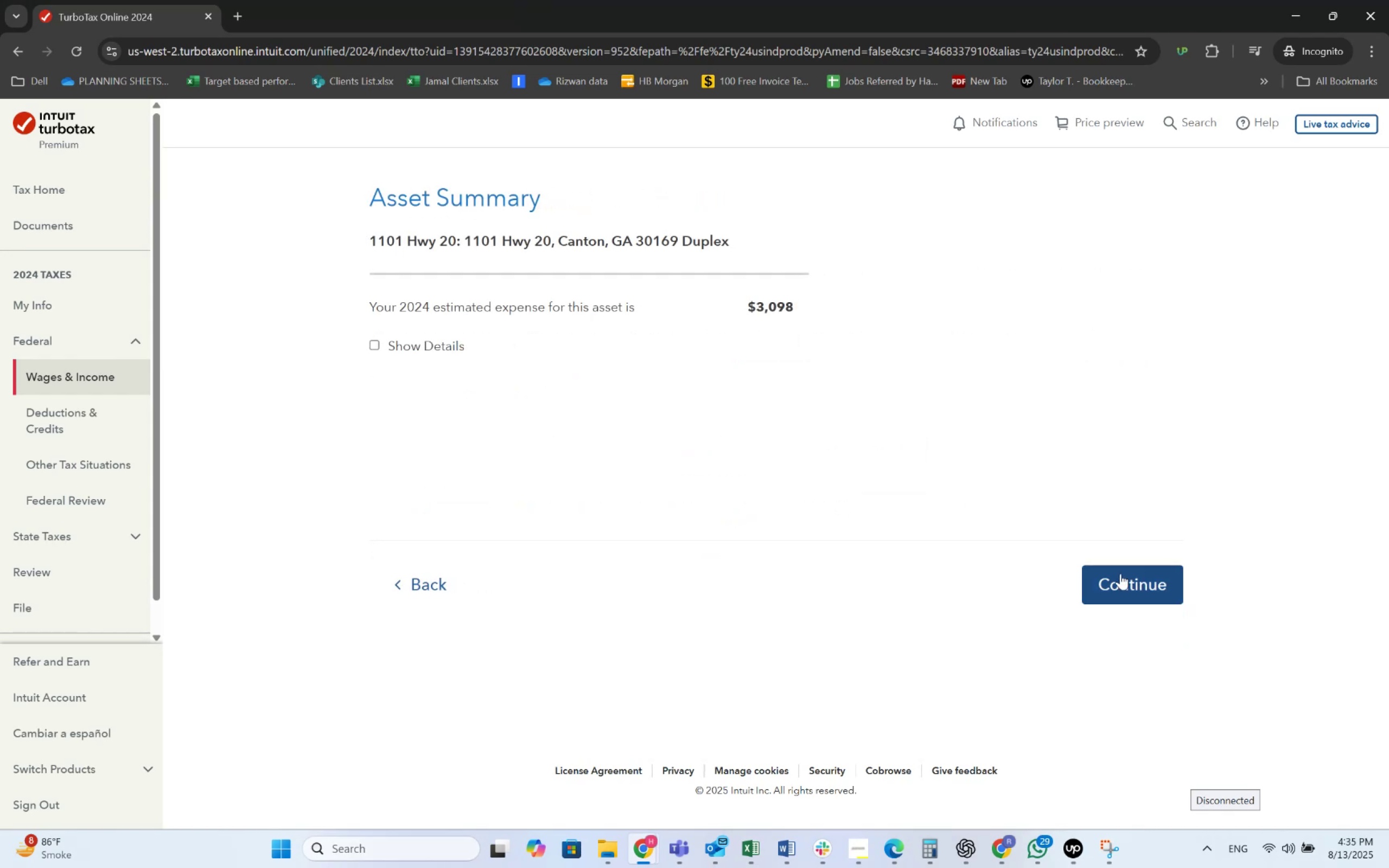 
double_click([1106, 596])
 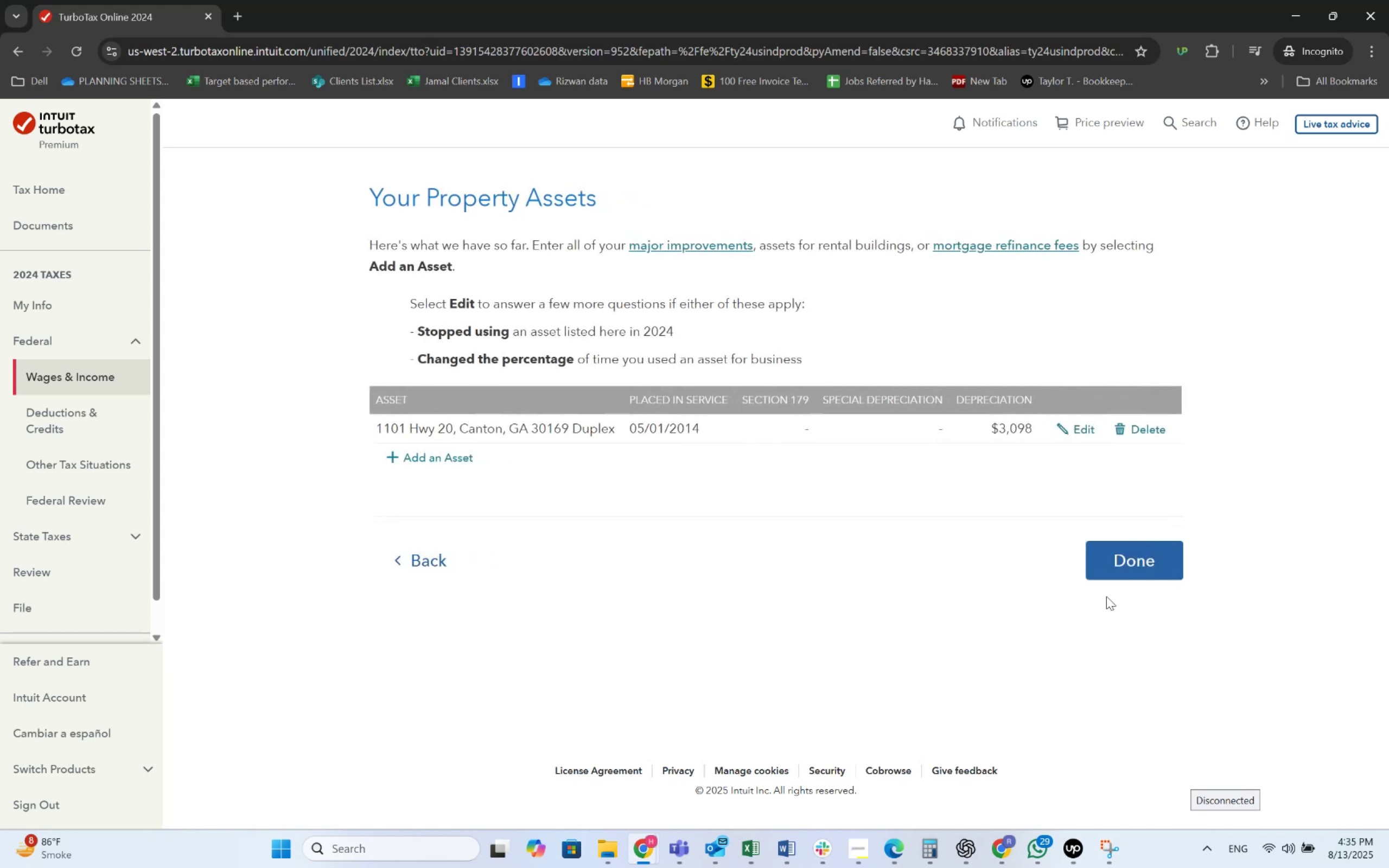 
left_click([1126, 576])
 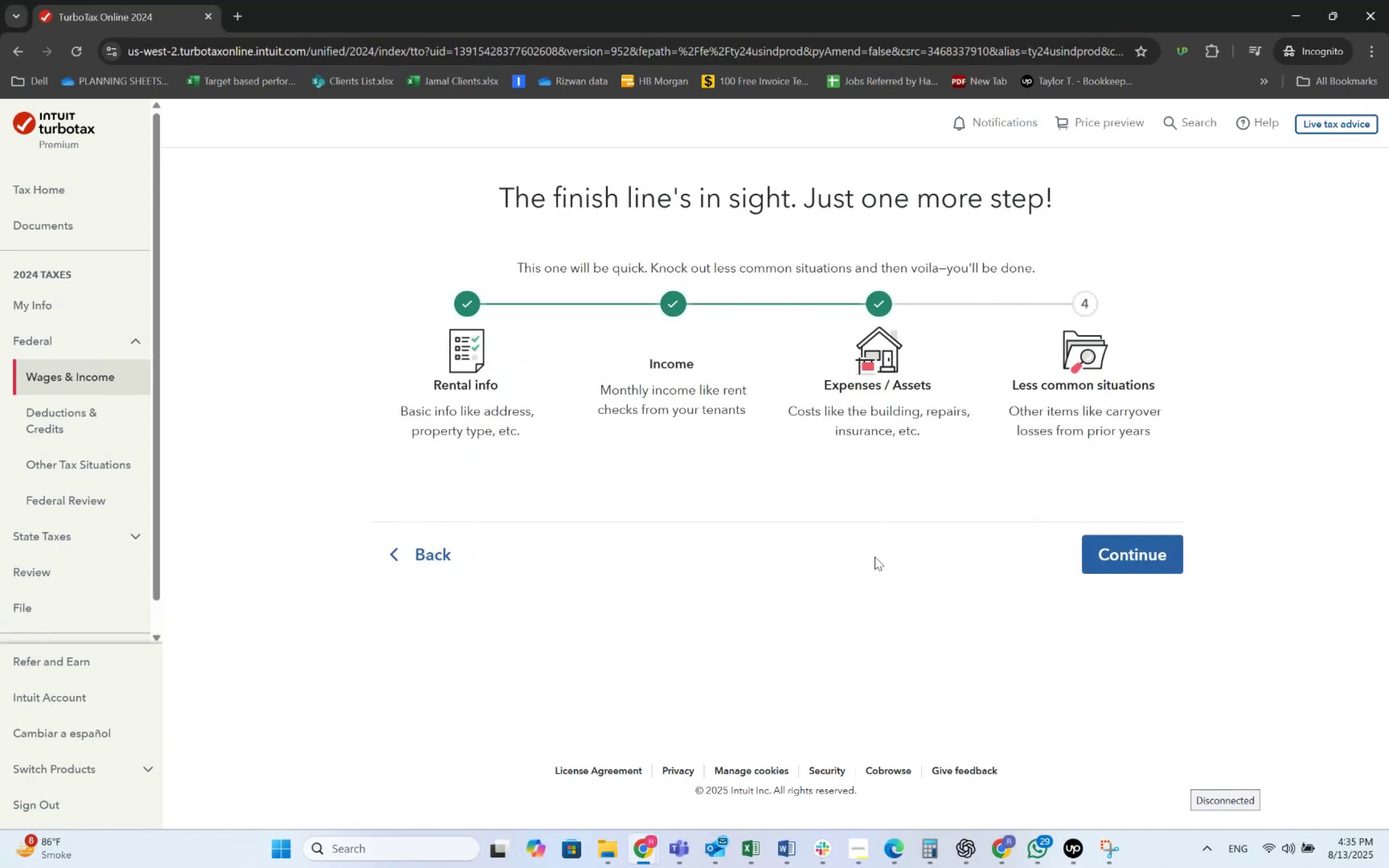 
left_click([1129, 558])
 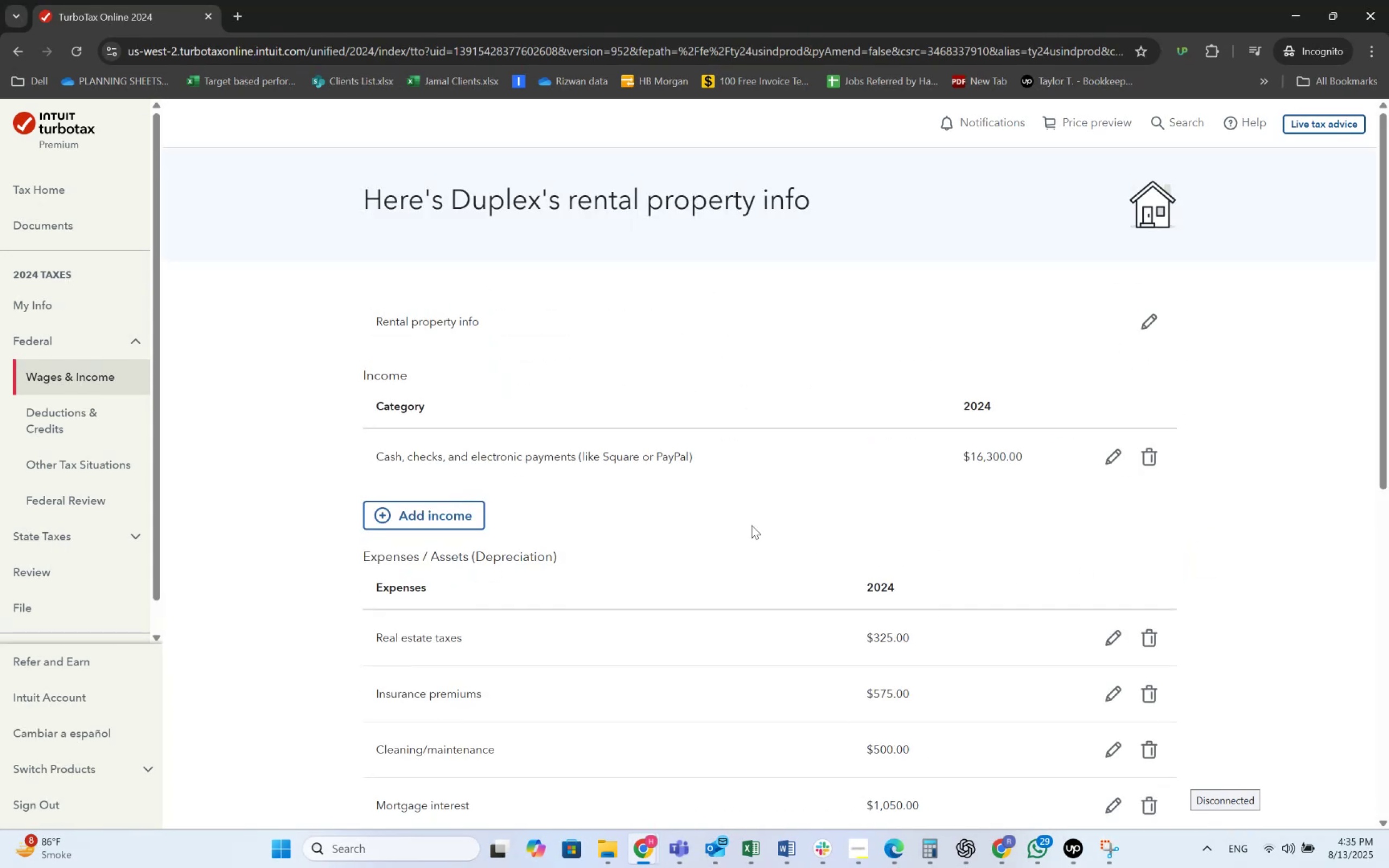 
scroll: coordinate [706, 531], scroll_direction: down, amount: 7.0
 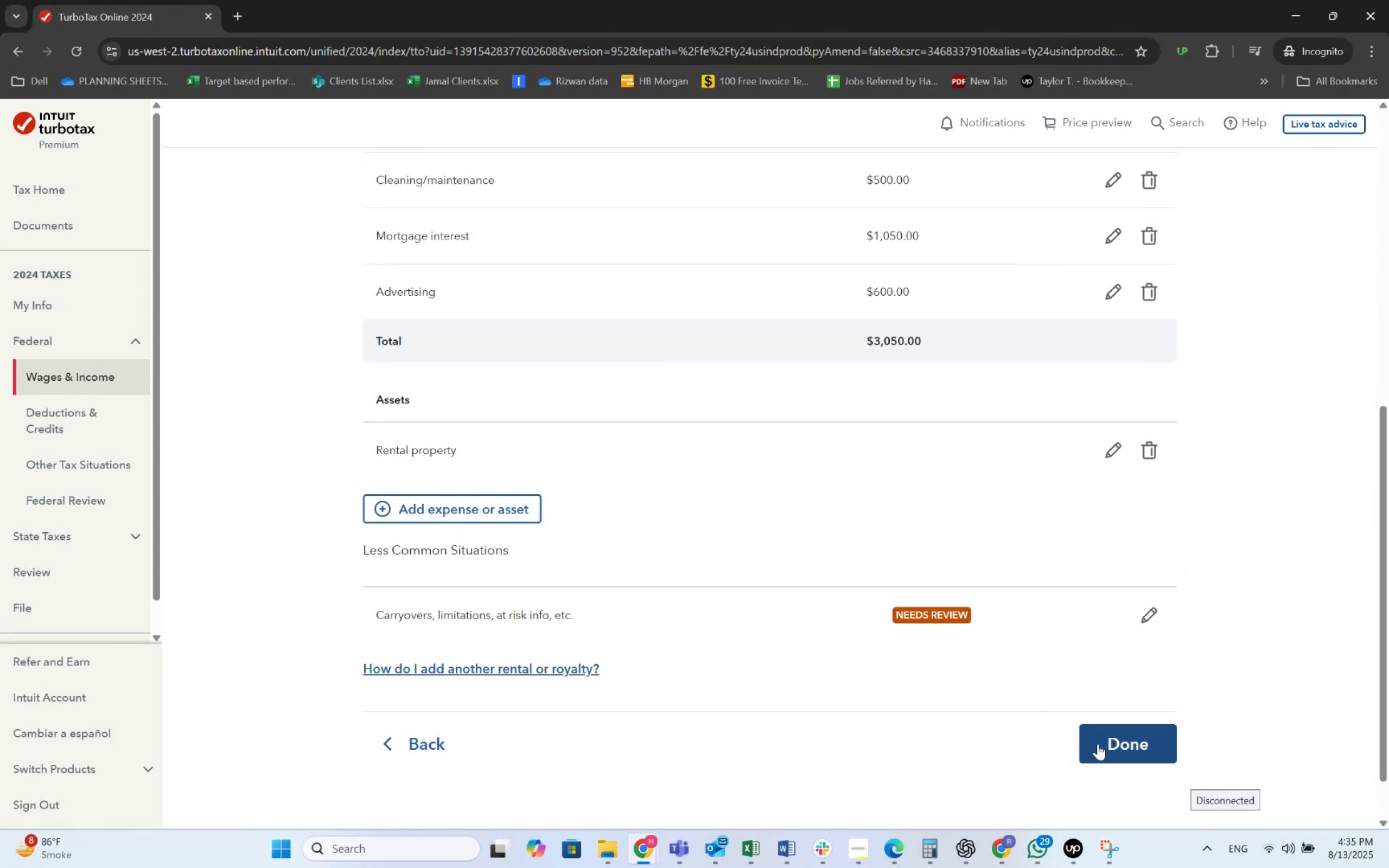 
left_click([1143, 618])
 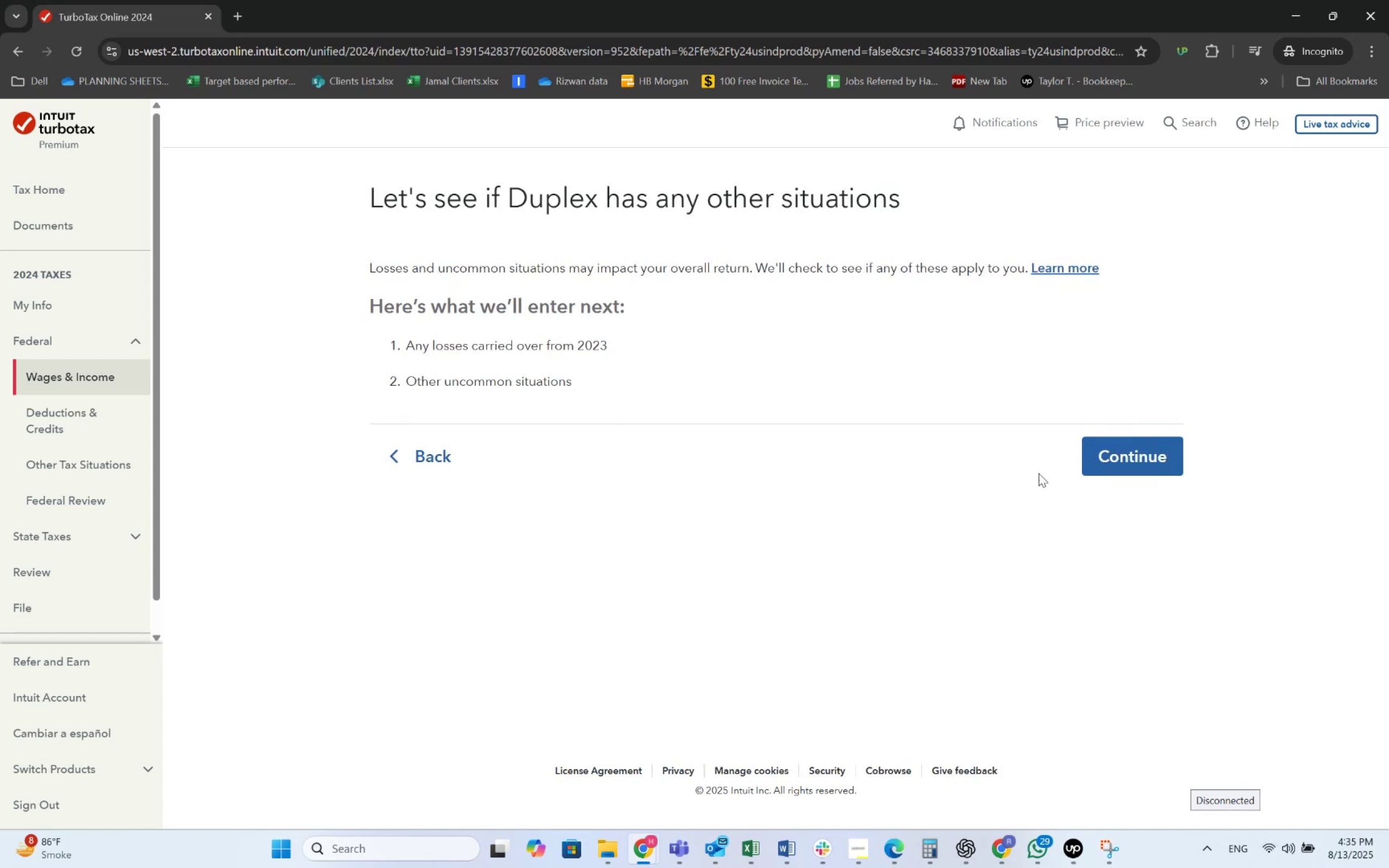 
left_click([1108, 457])
 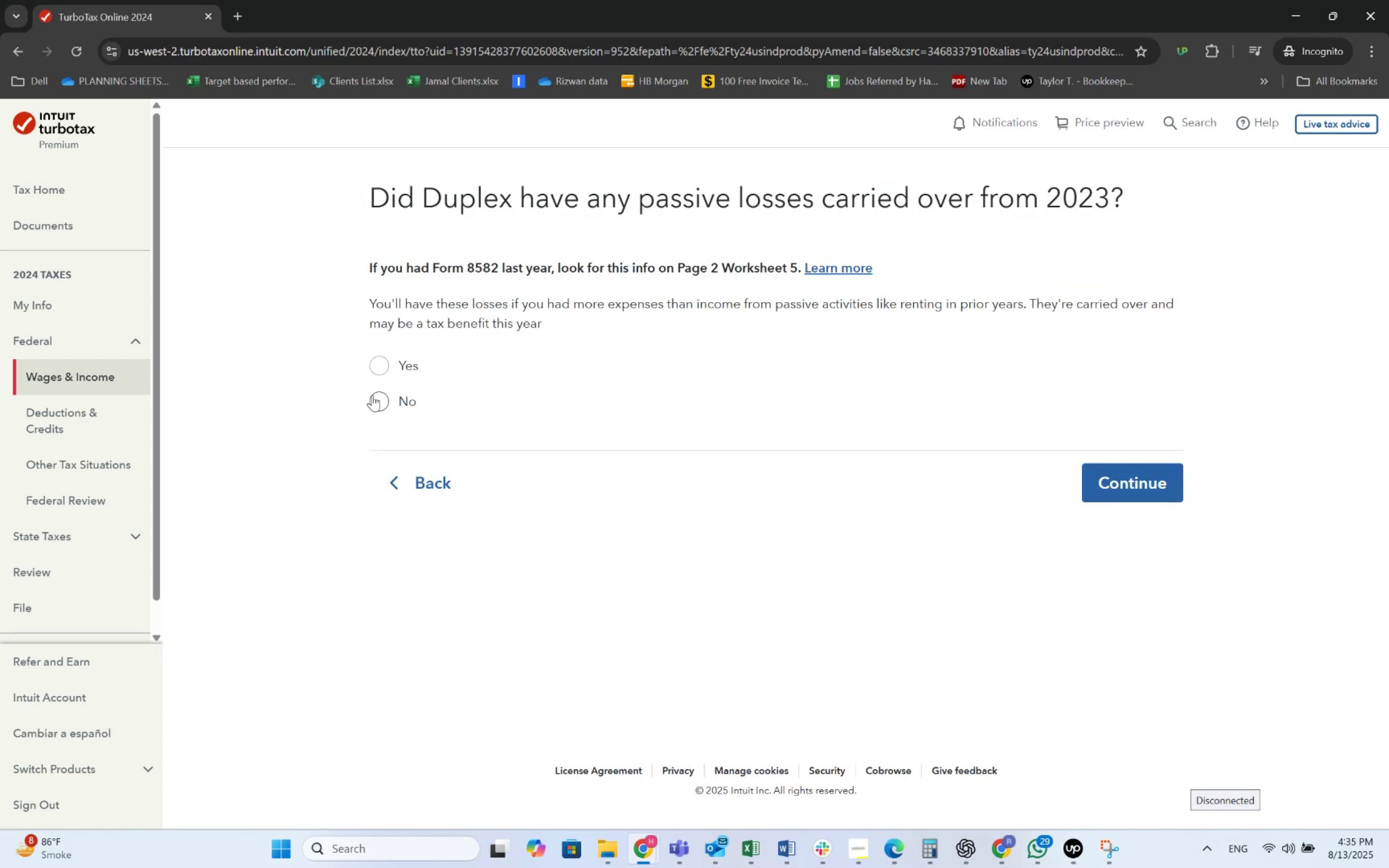 
left_click([397, 394])
 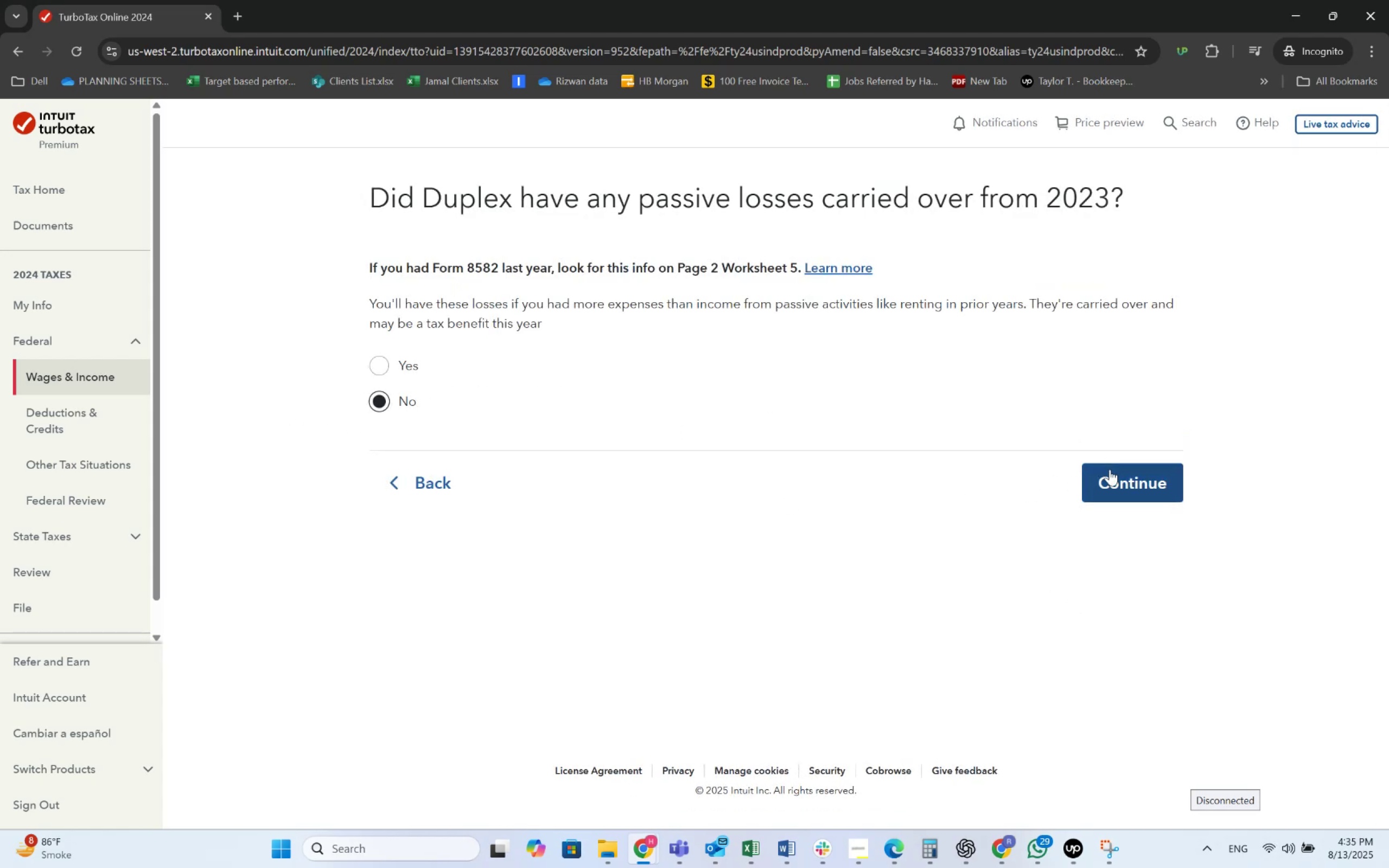 
left_click([1110, 470])
 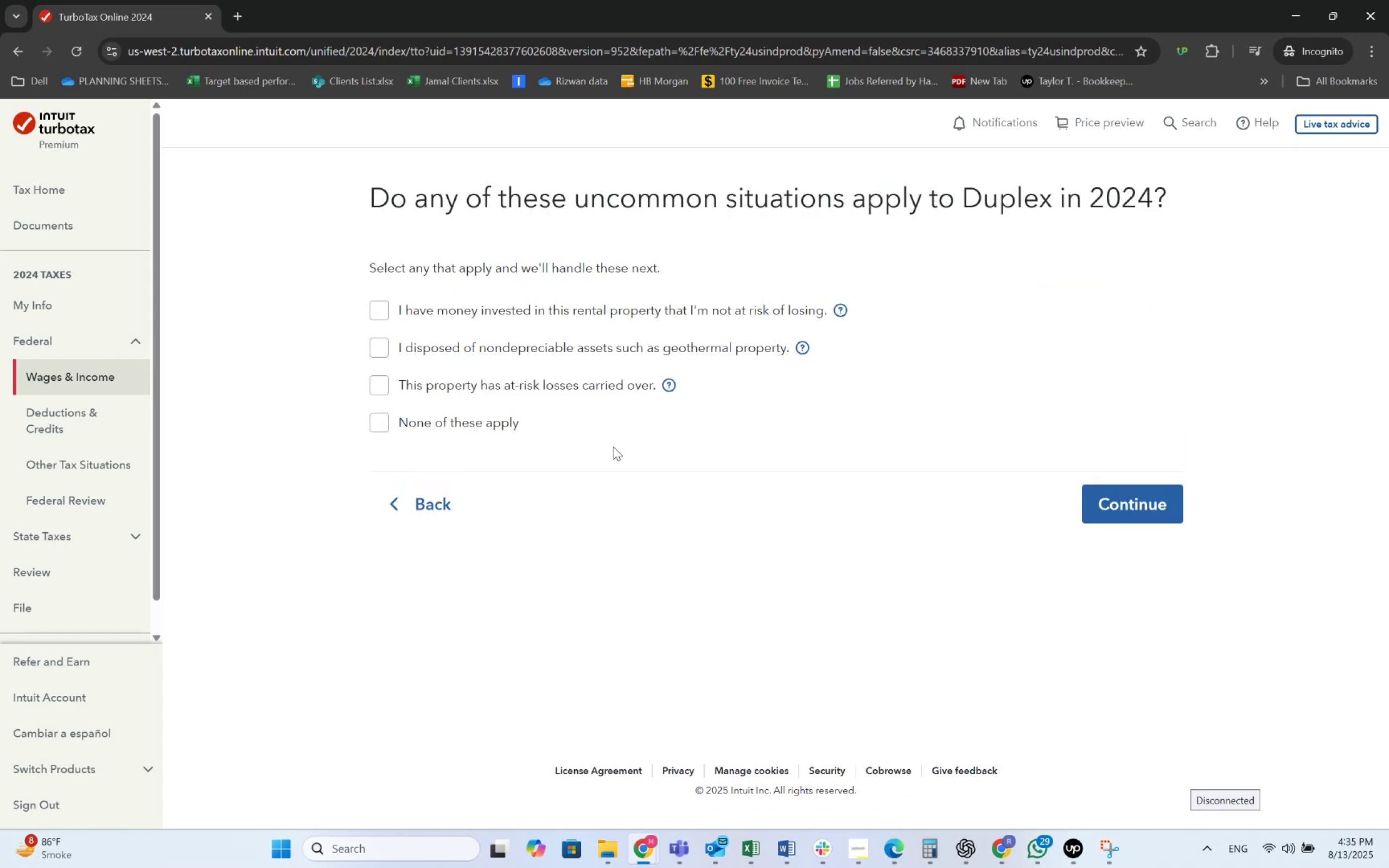 
left_click([436, 419])
 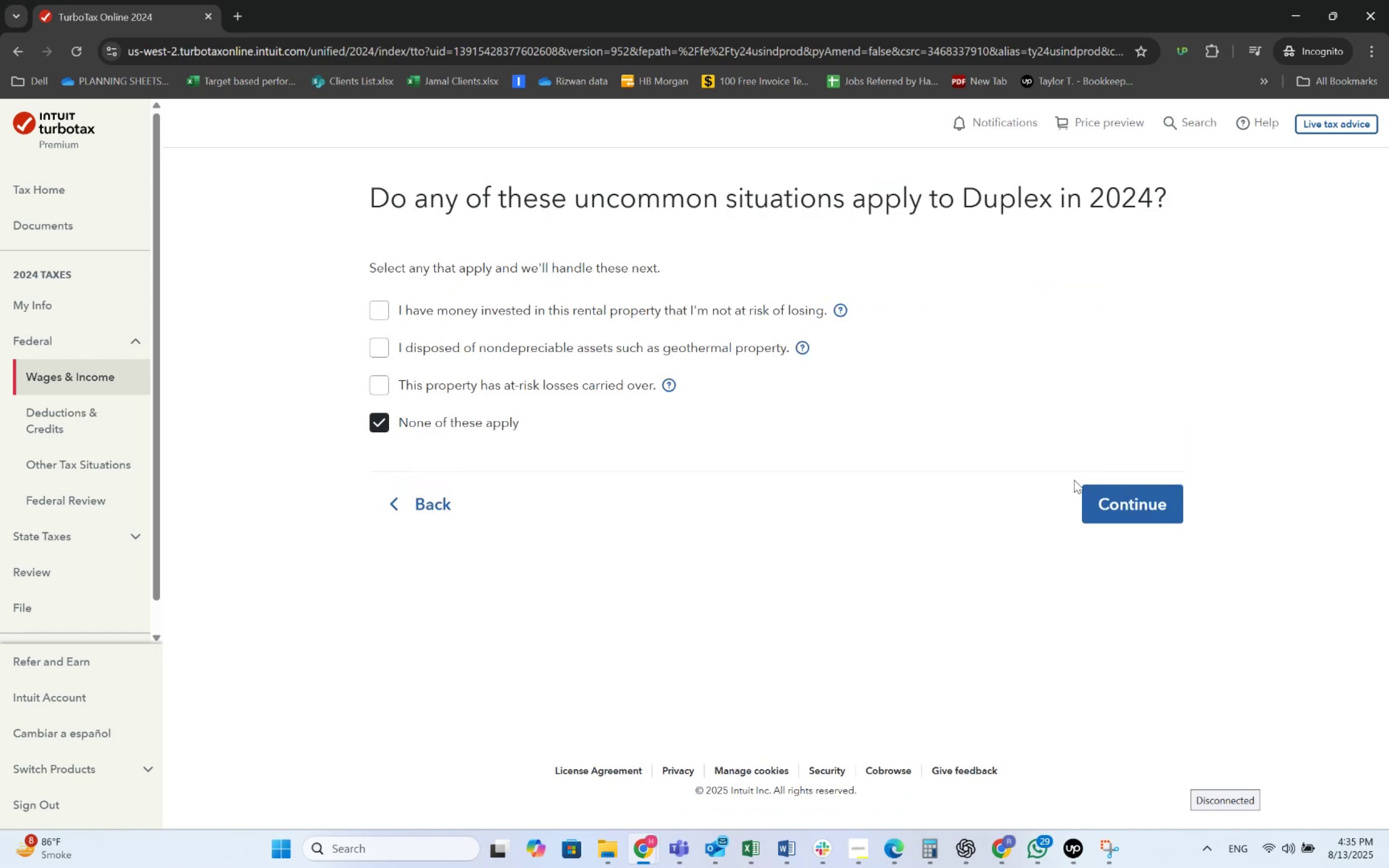 
left_click([1098, 490])
 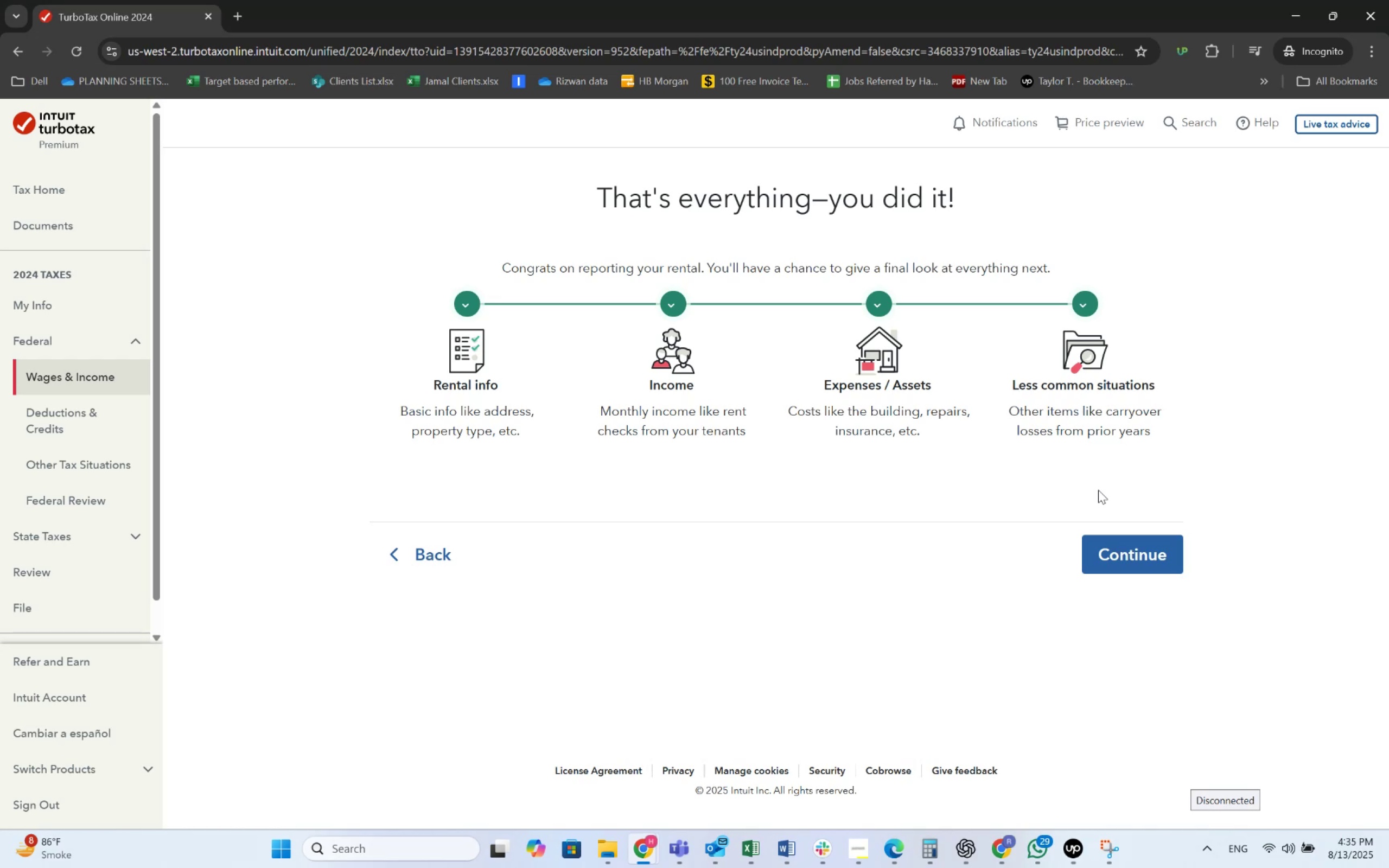 
left_click([1136, 544])
 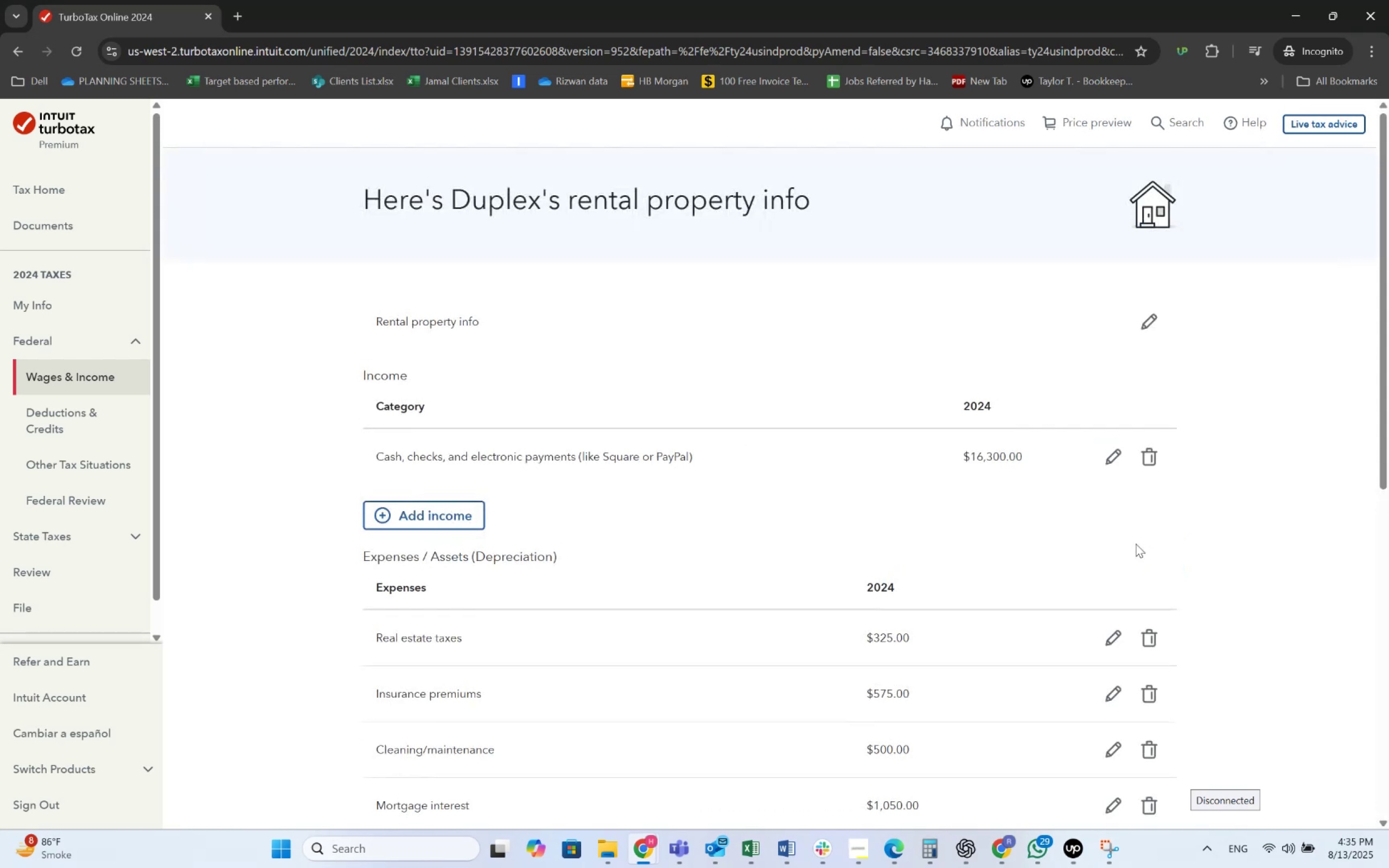 
scroll: coordinate [851, 529], scroll_direction: down, amount: 13.0
 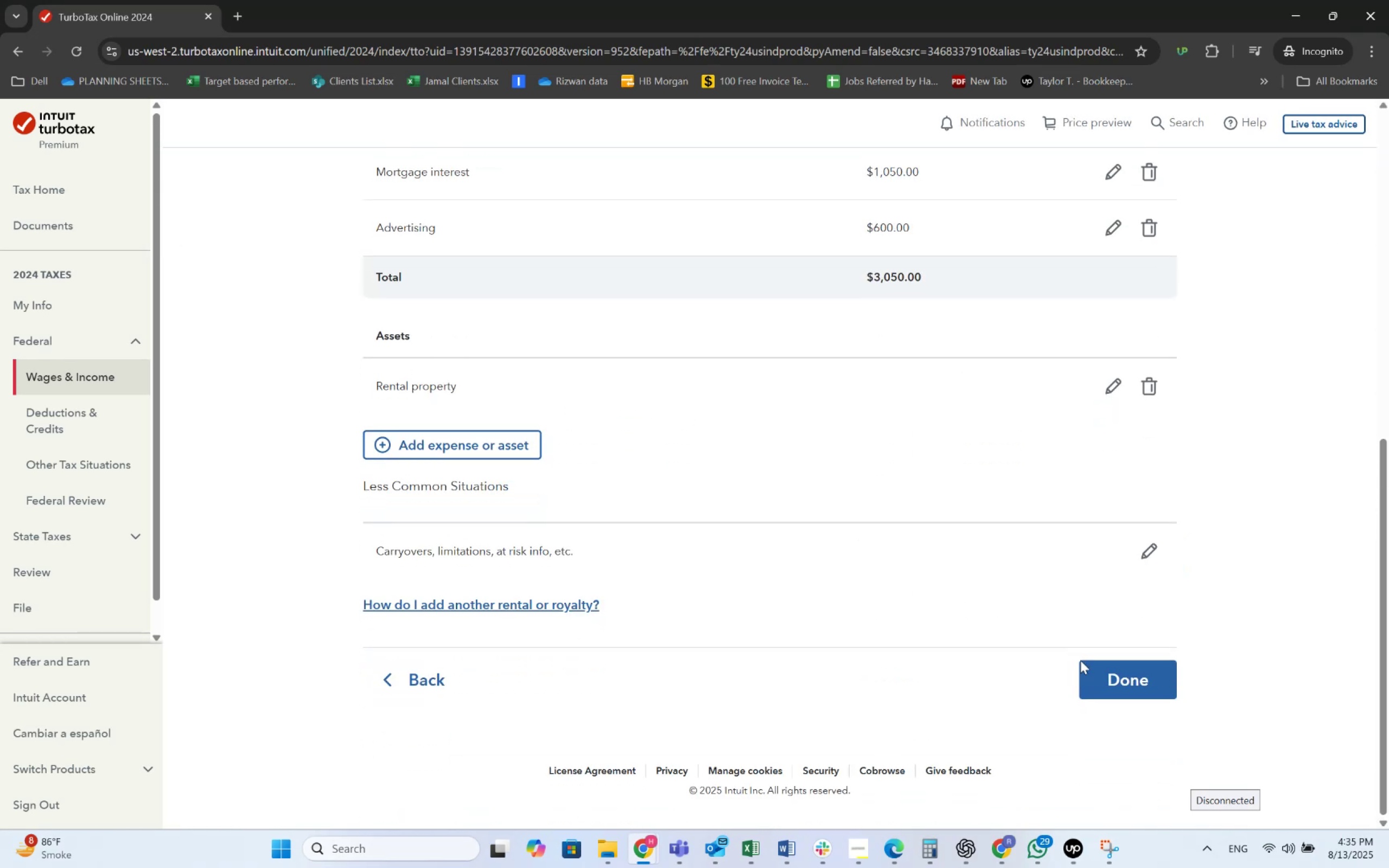 
left_click([1099, 663])
 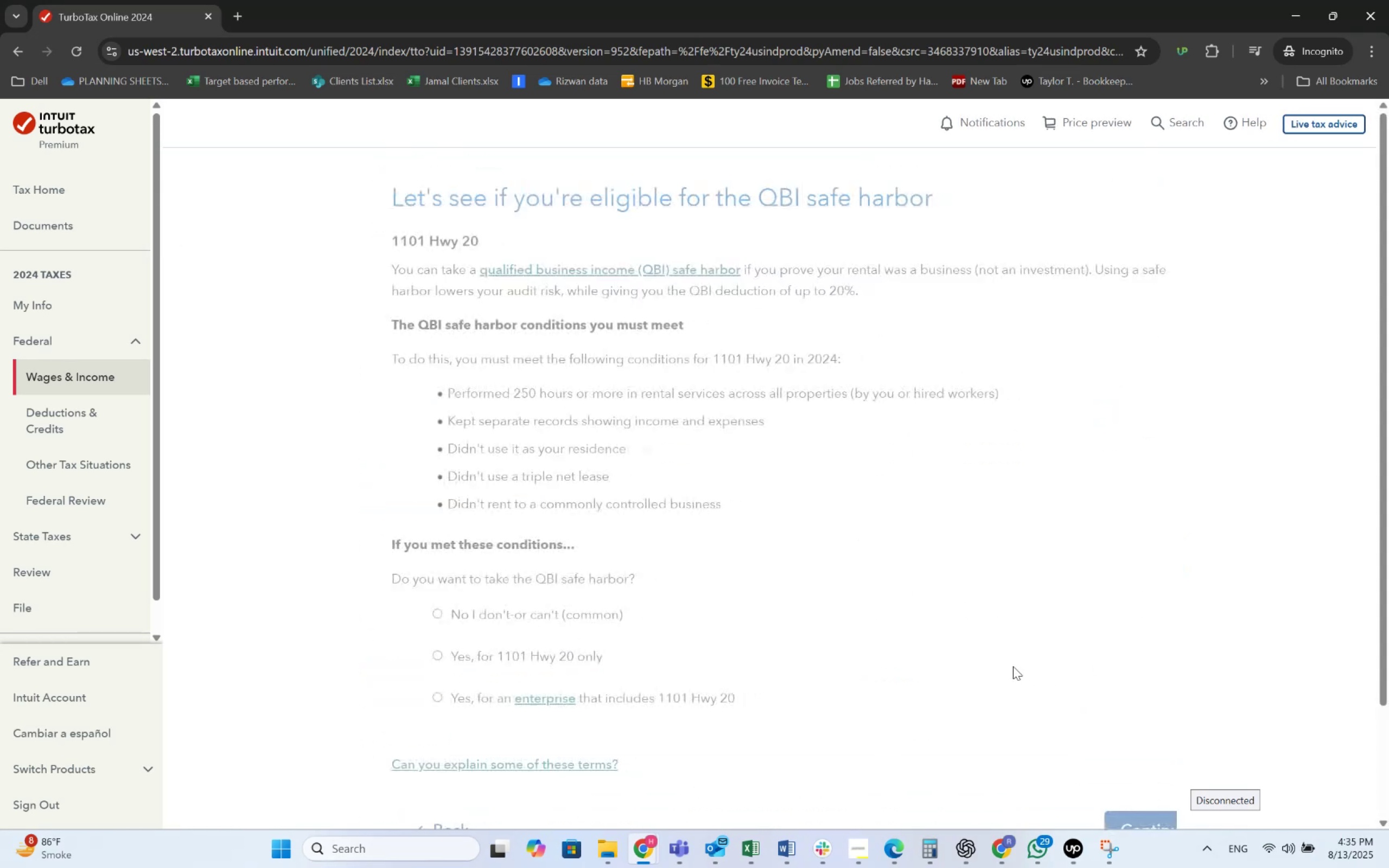 
scroll: coordinate [1013, 666], scroll_direction: down, amount: 4.0
 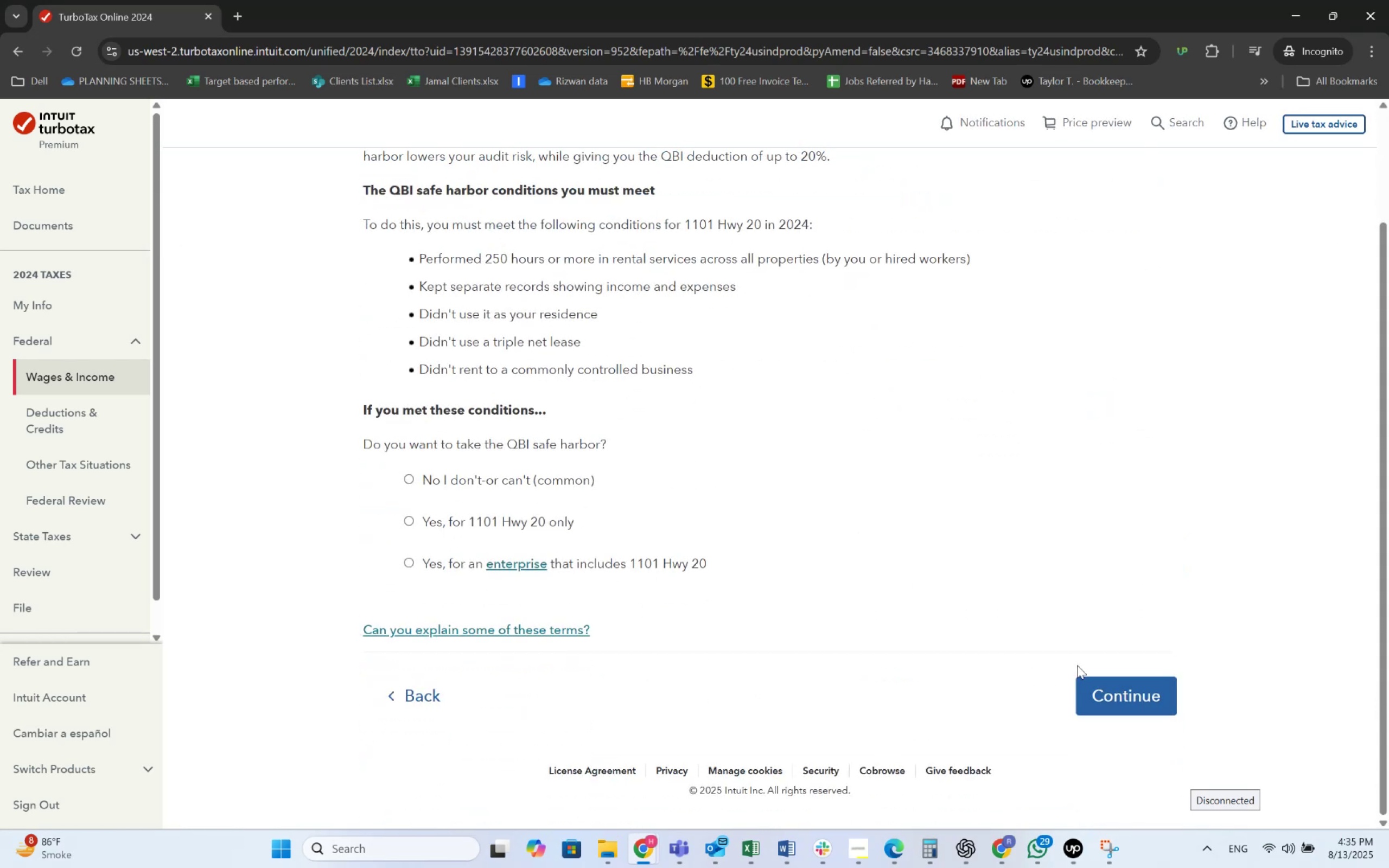 
scroll: coordinate [934, 535], scroll_direction: up, amount: 2.0
 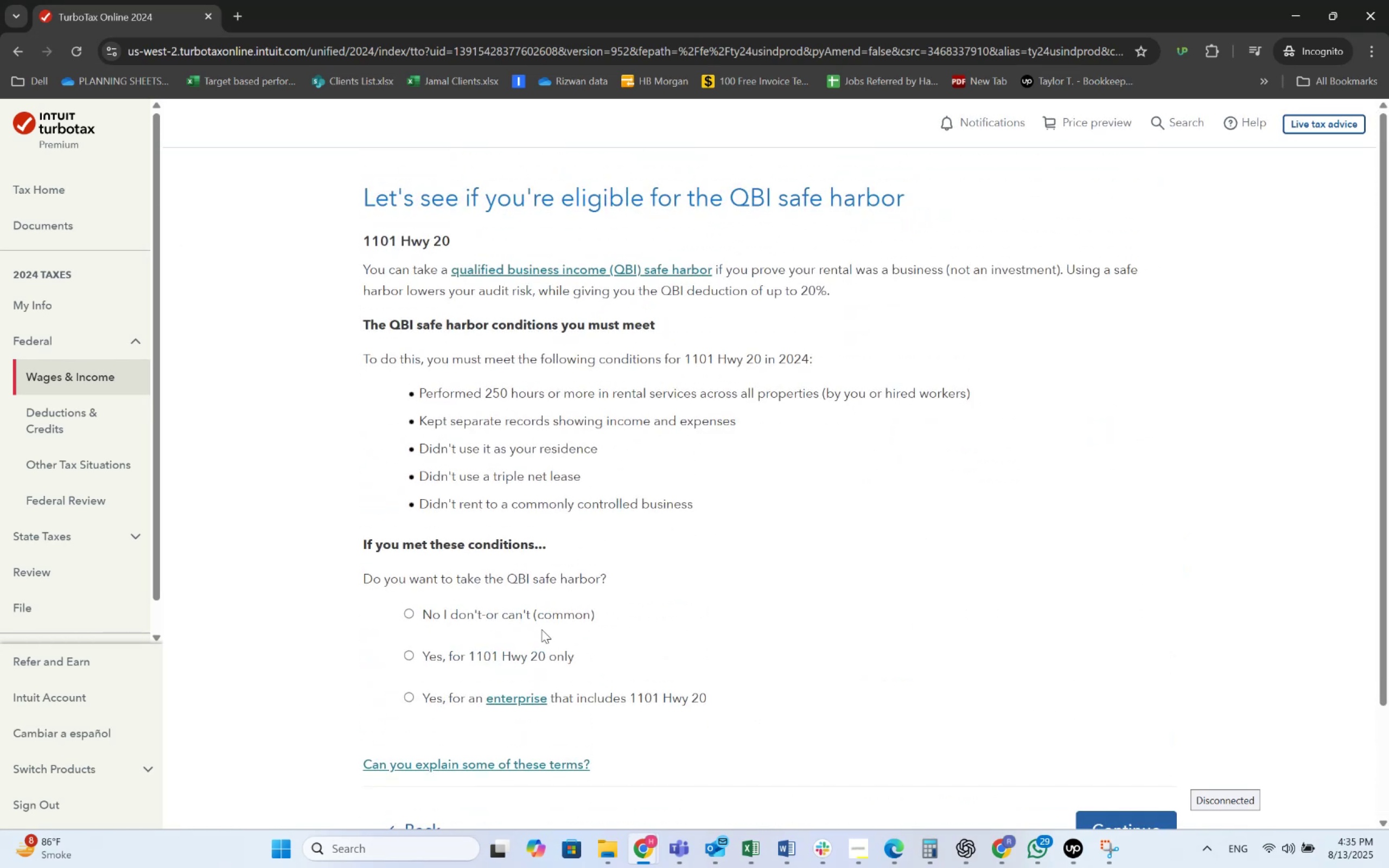 
left_click([534, 617])
 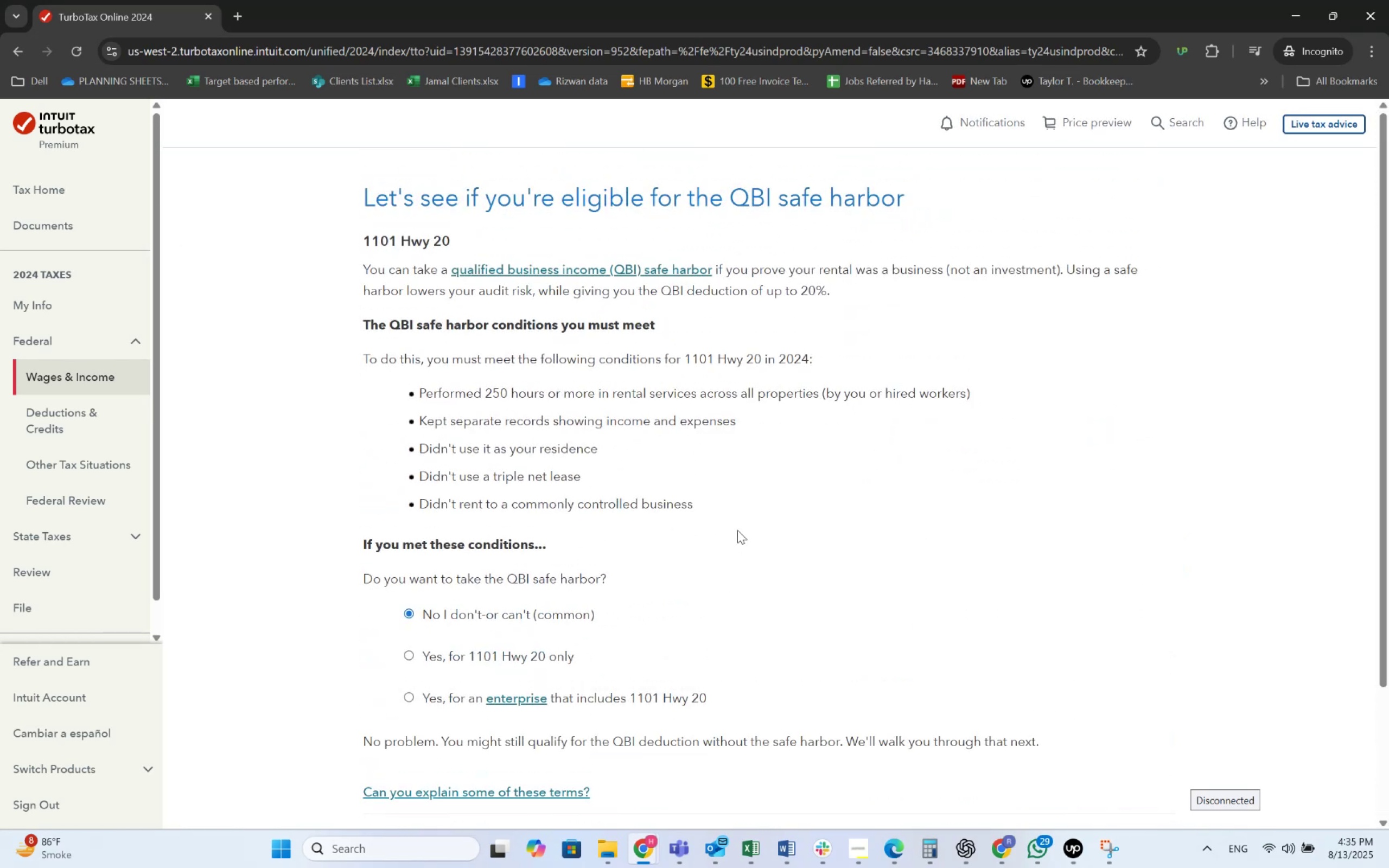 
scroll: coordinate [737, 540], scroll_direction: down, amount: 3.0
 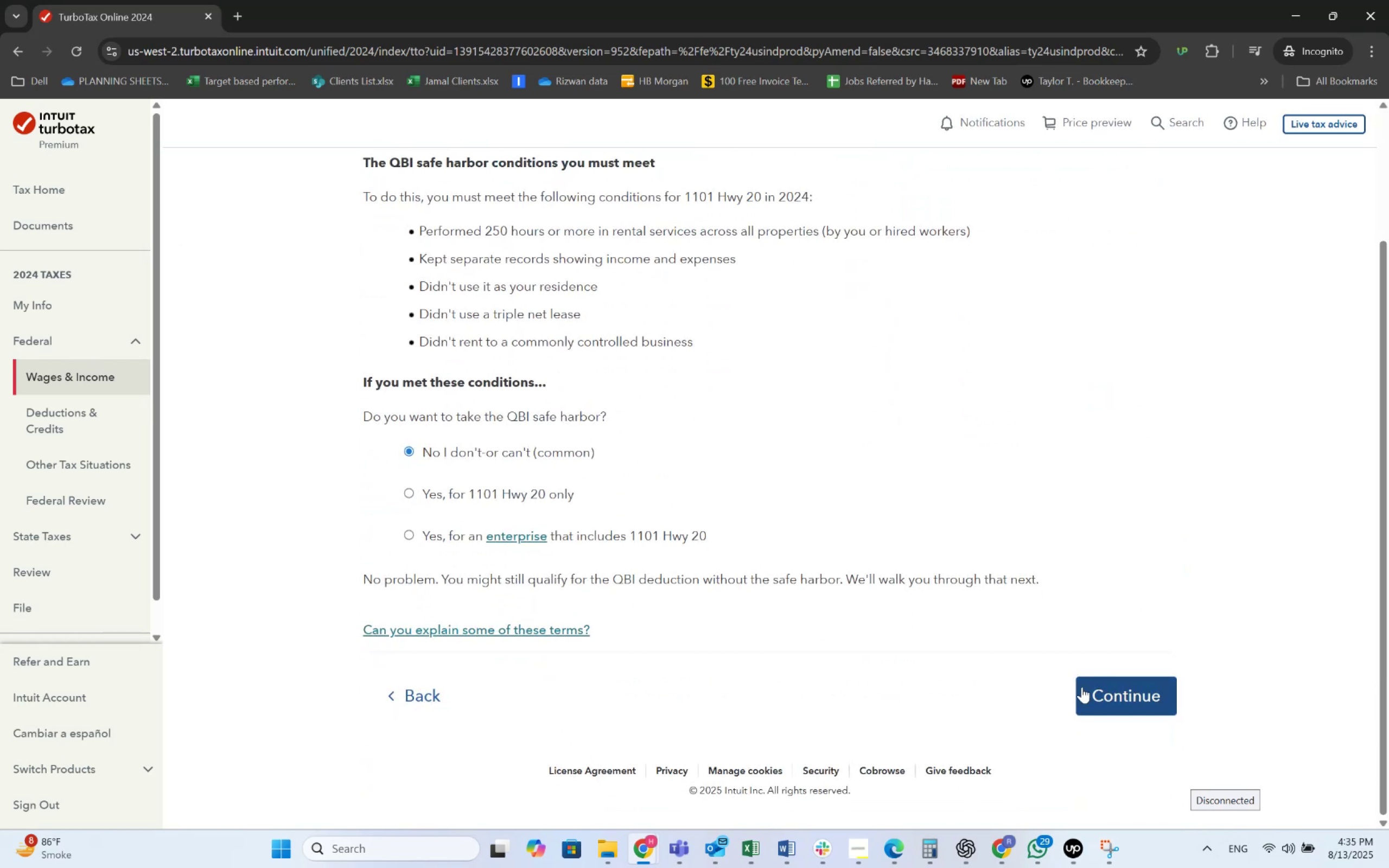 
left_click([1106, 690])
 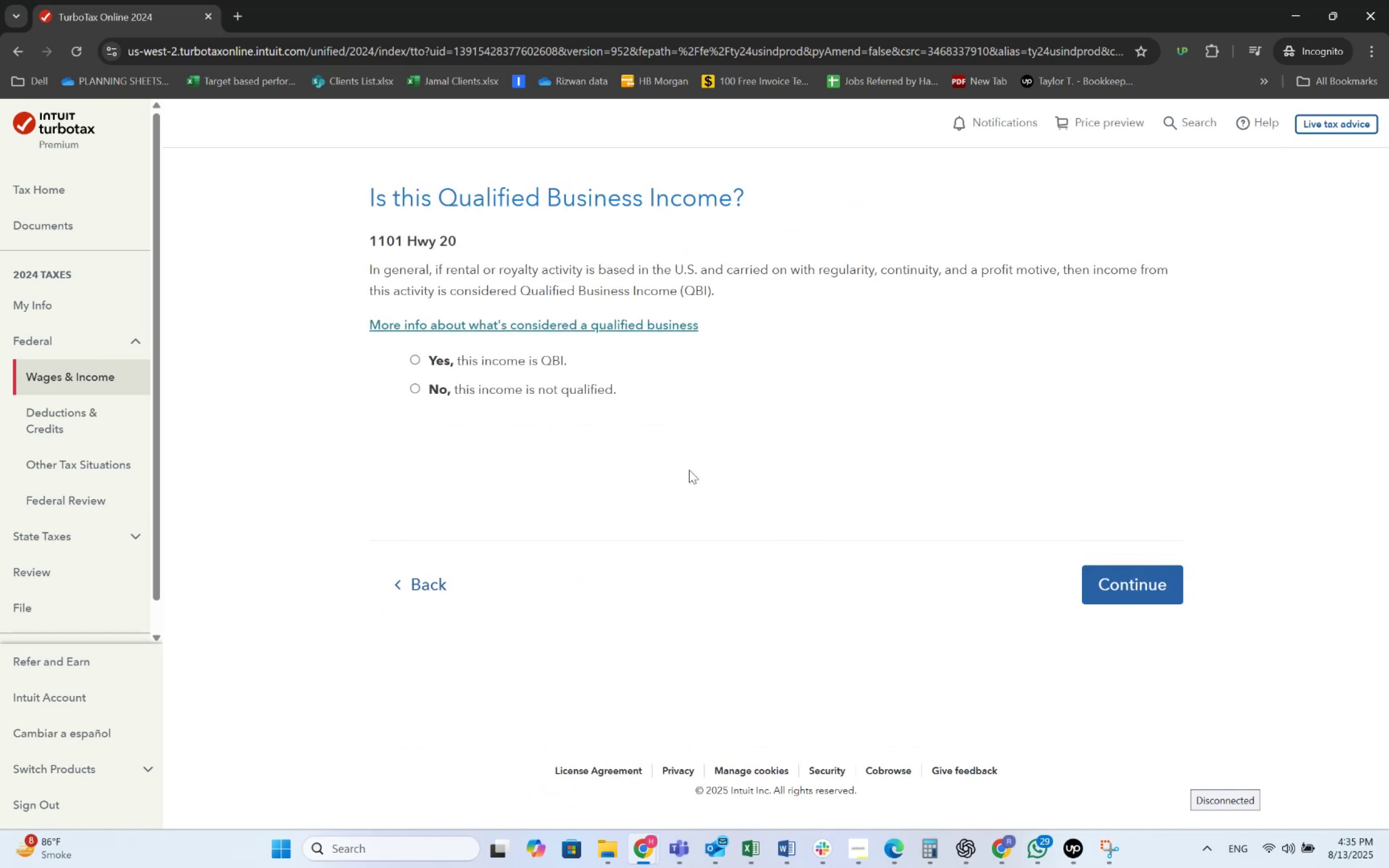 
left_click([503, 363])
 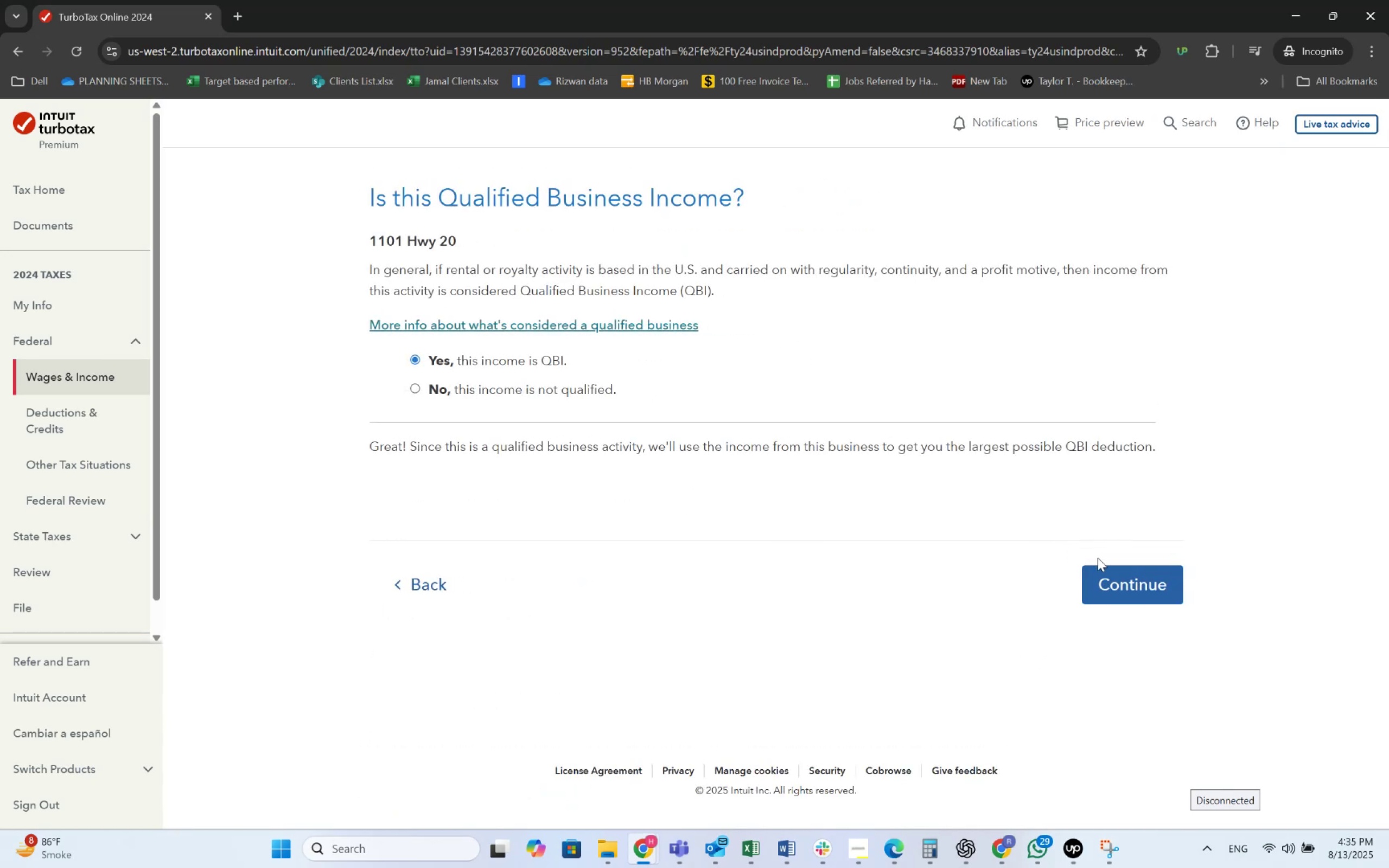 
left_click([1112, 573])
 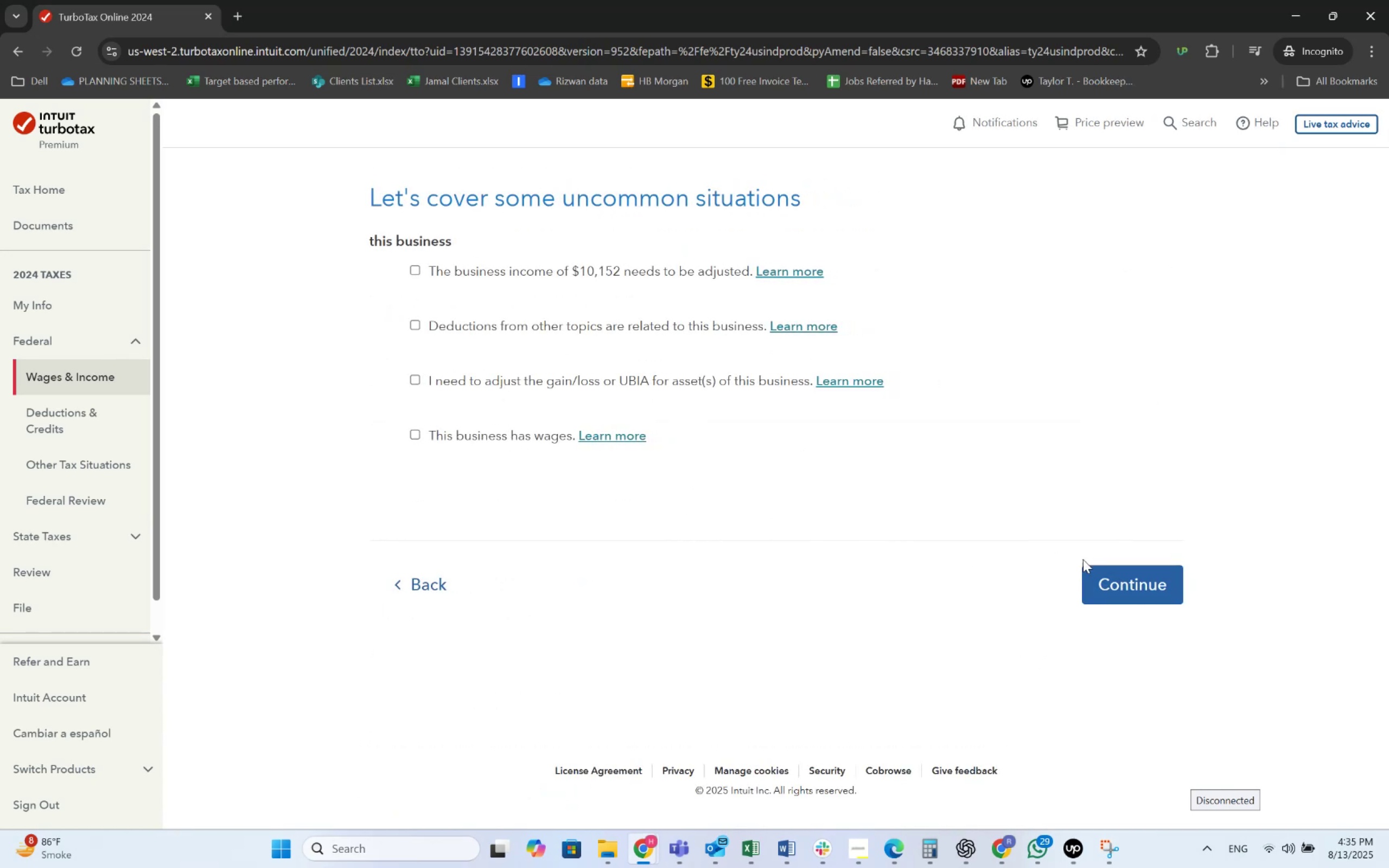 
wait(7.59)
 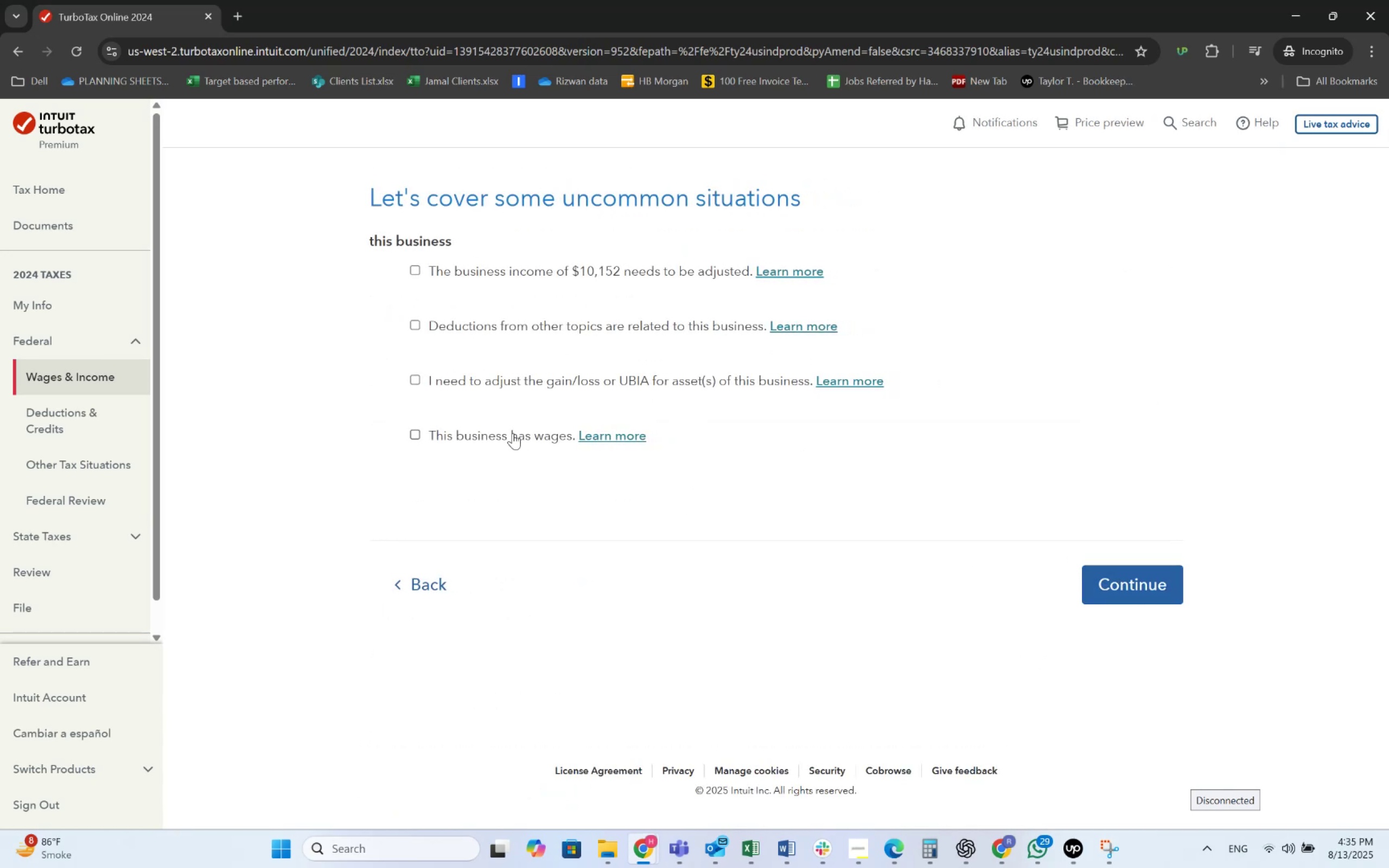 
left_click([1111, 574])
 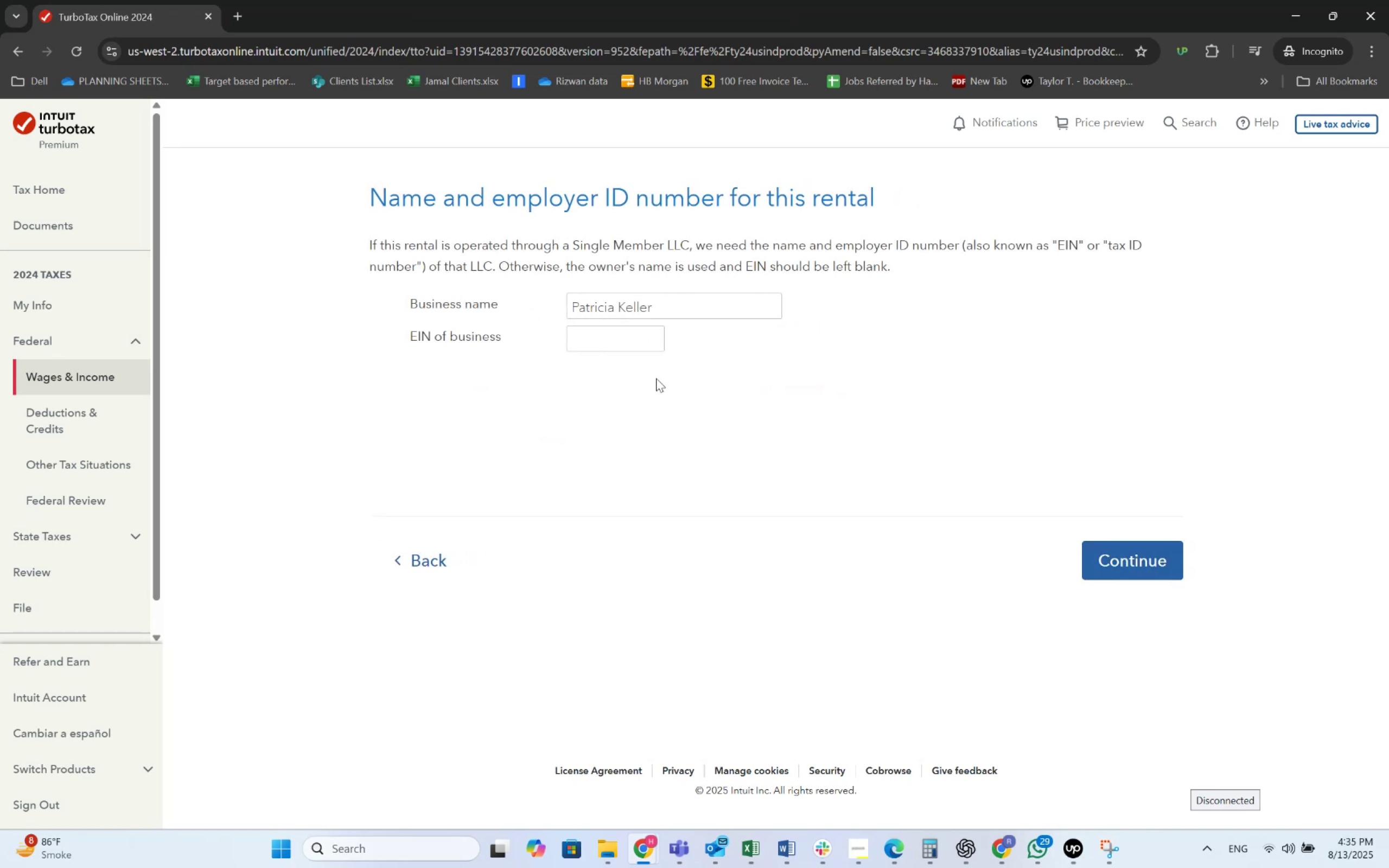 
left_click([1119, 565])
 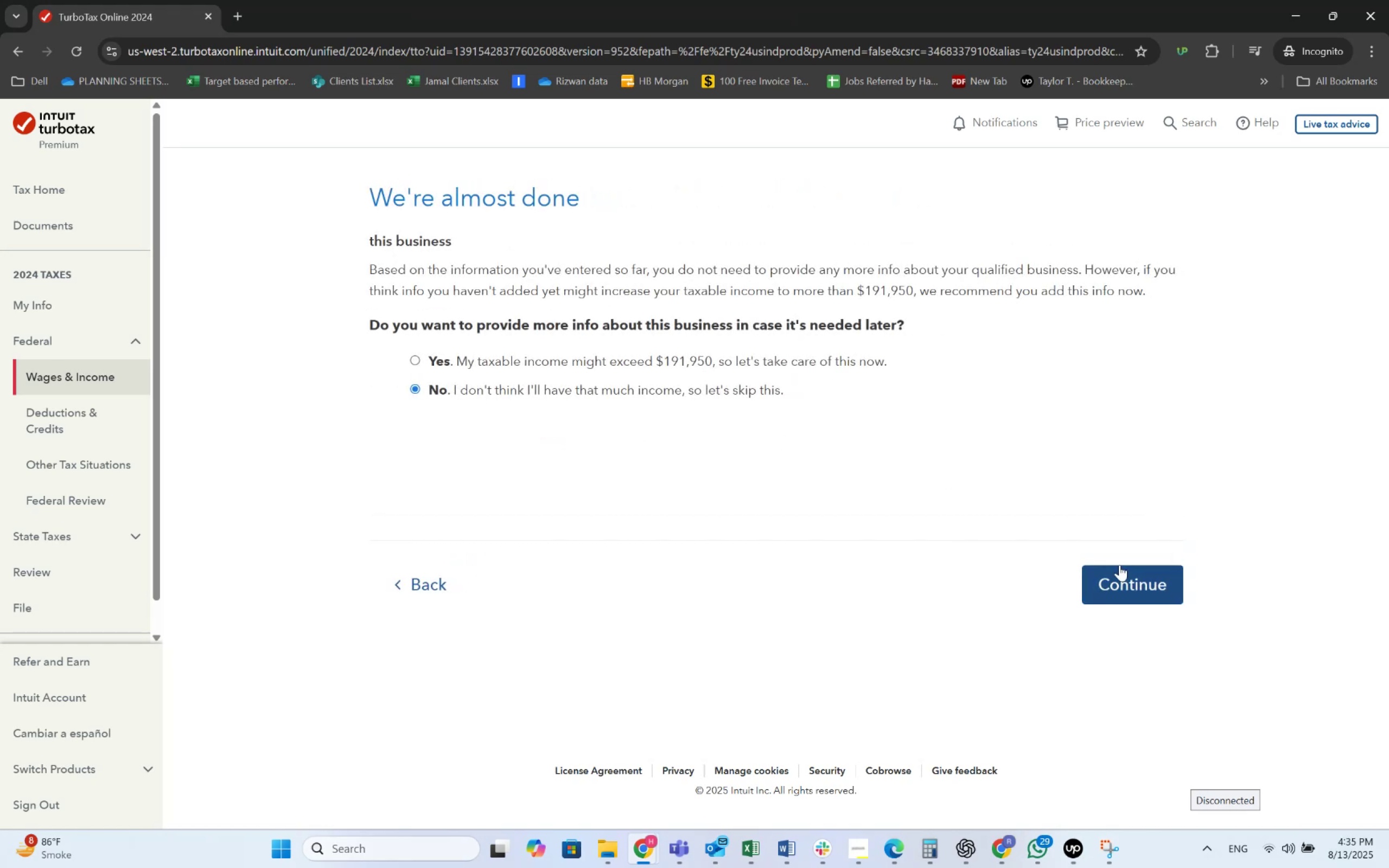 